 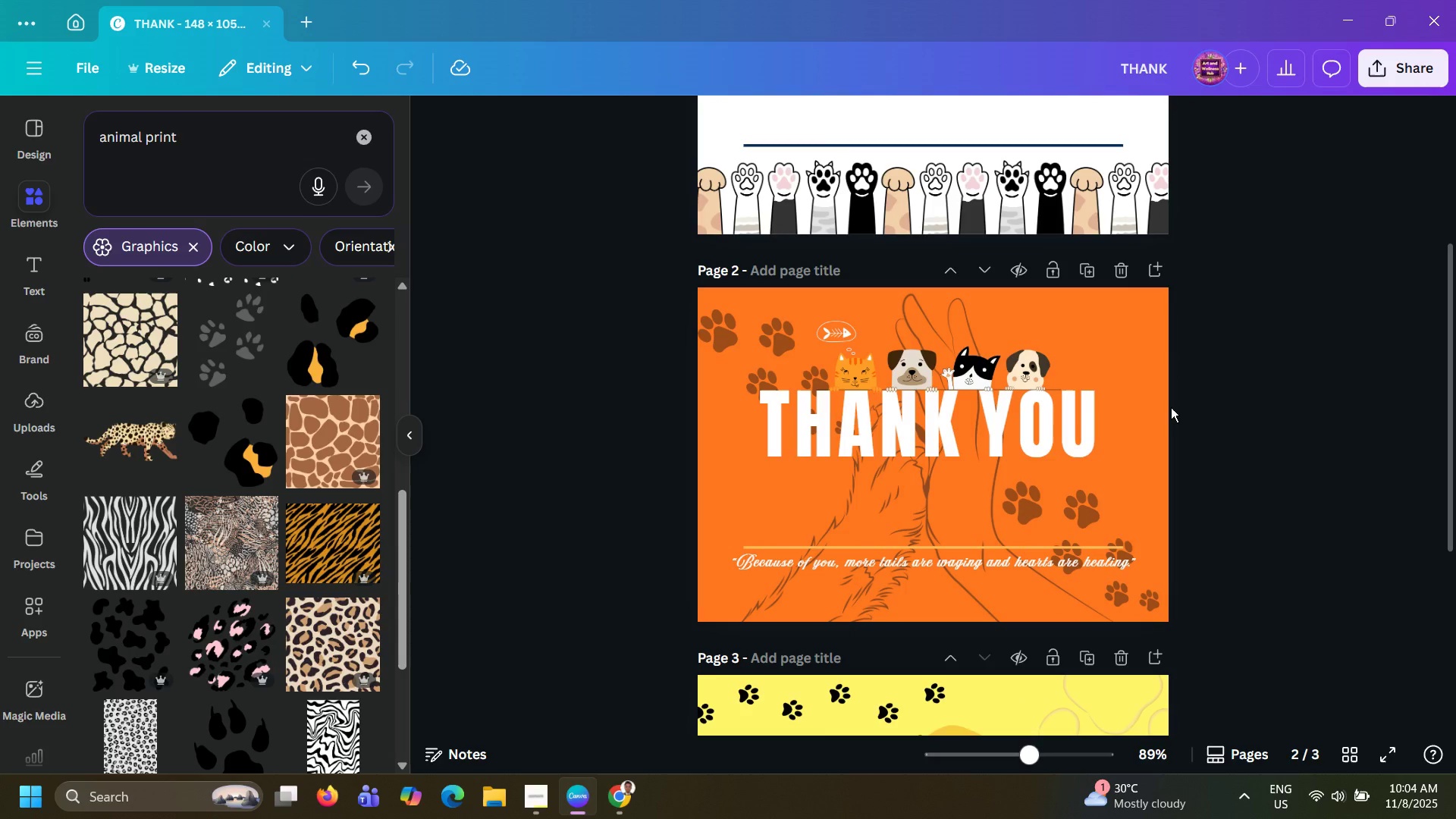 
scroll: coordinate [1171, 407], scroll_direction: down, amount: 10.0
 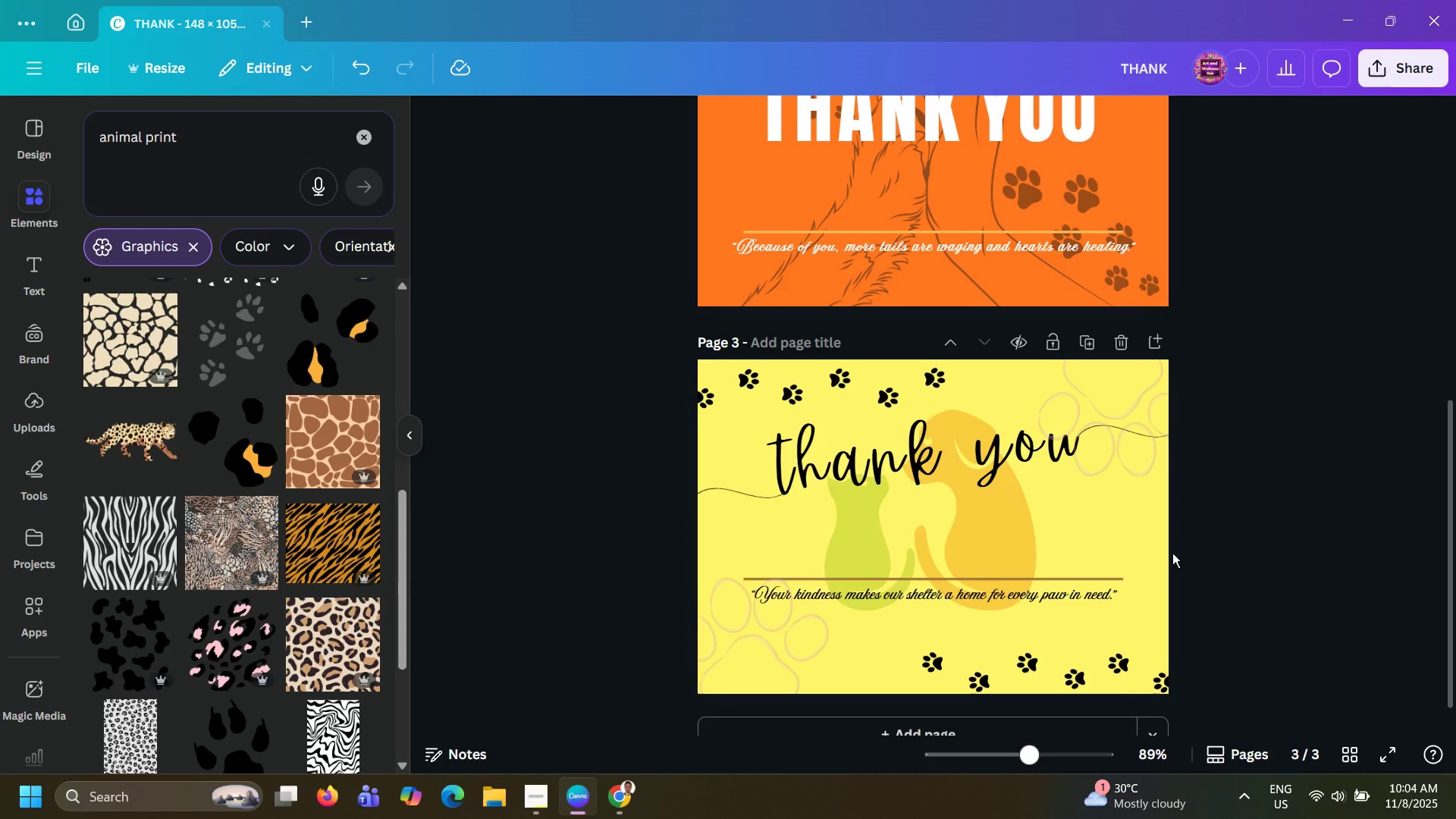 
left_click_drag(start_coordinate=[1182, 605], to_coordinate=[1078, 580])
 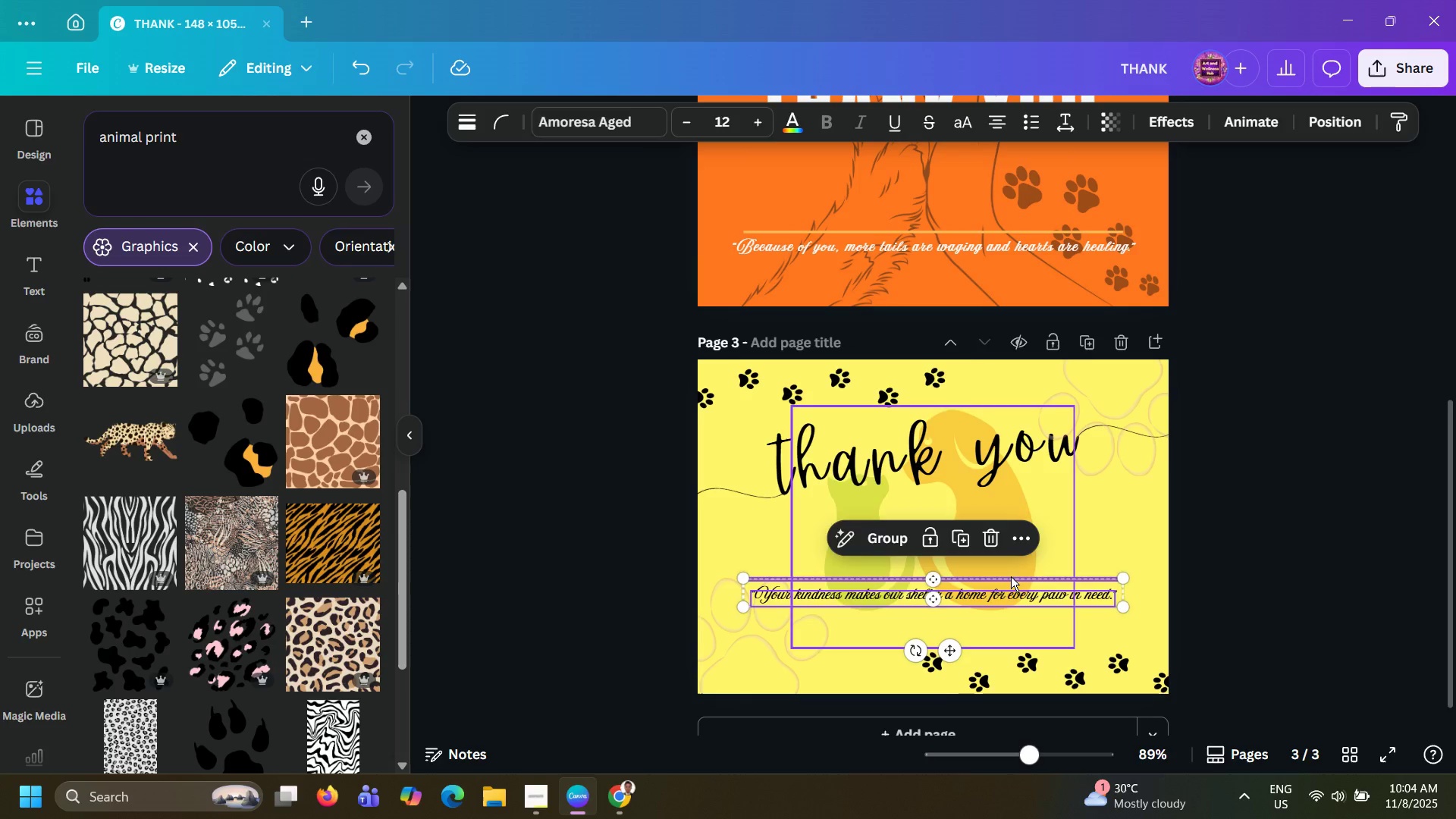 
left_click_drag(start_coordinate=[1011, 576], to_coordinate=[1006, 595])
 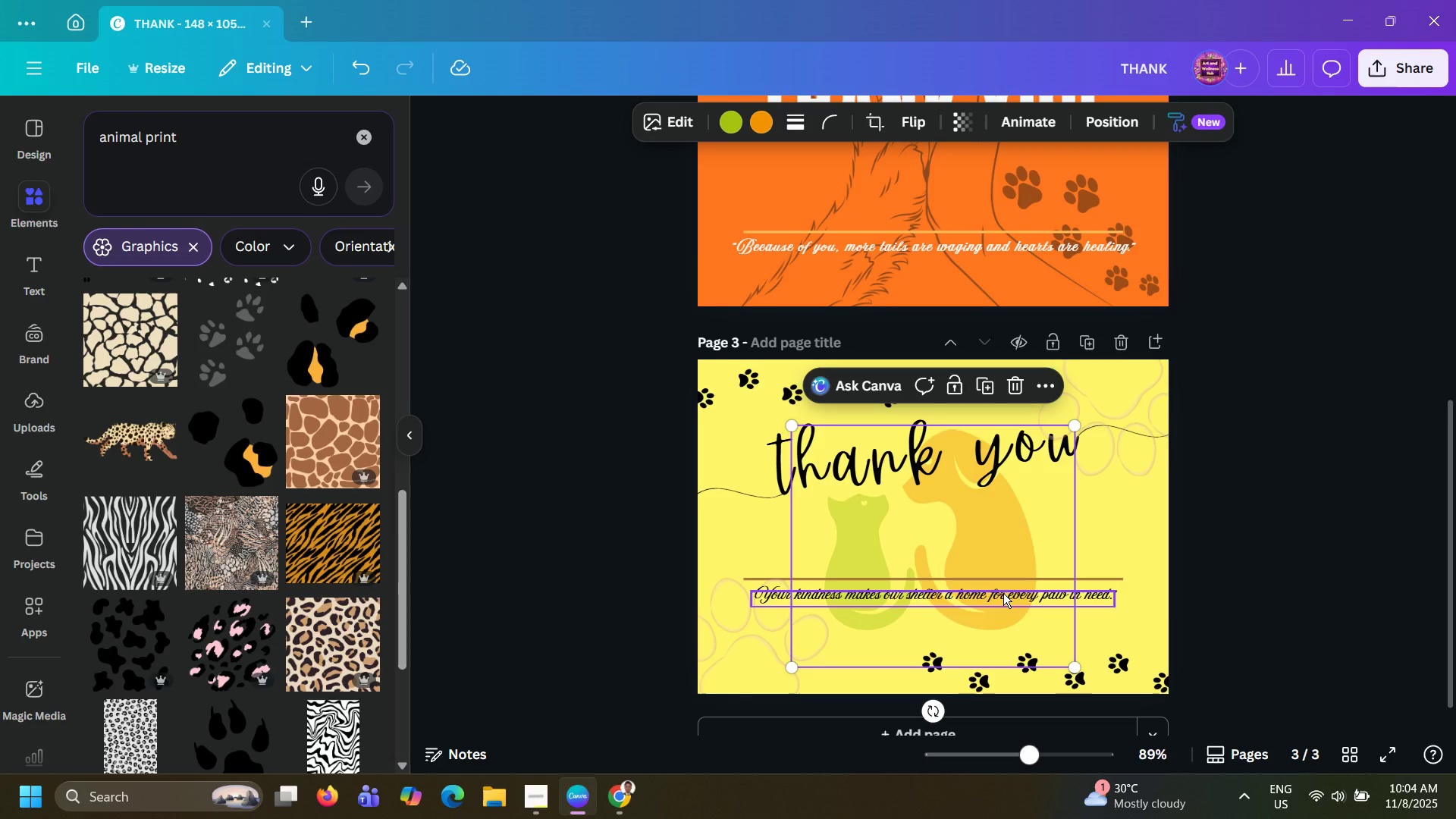 
key(Control+Z)
 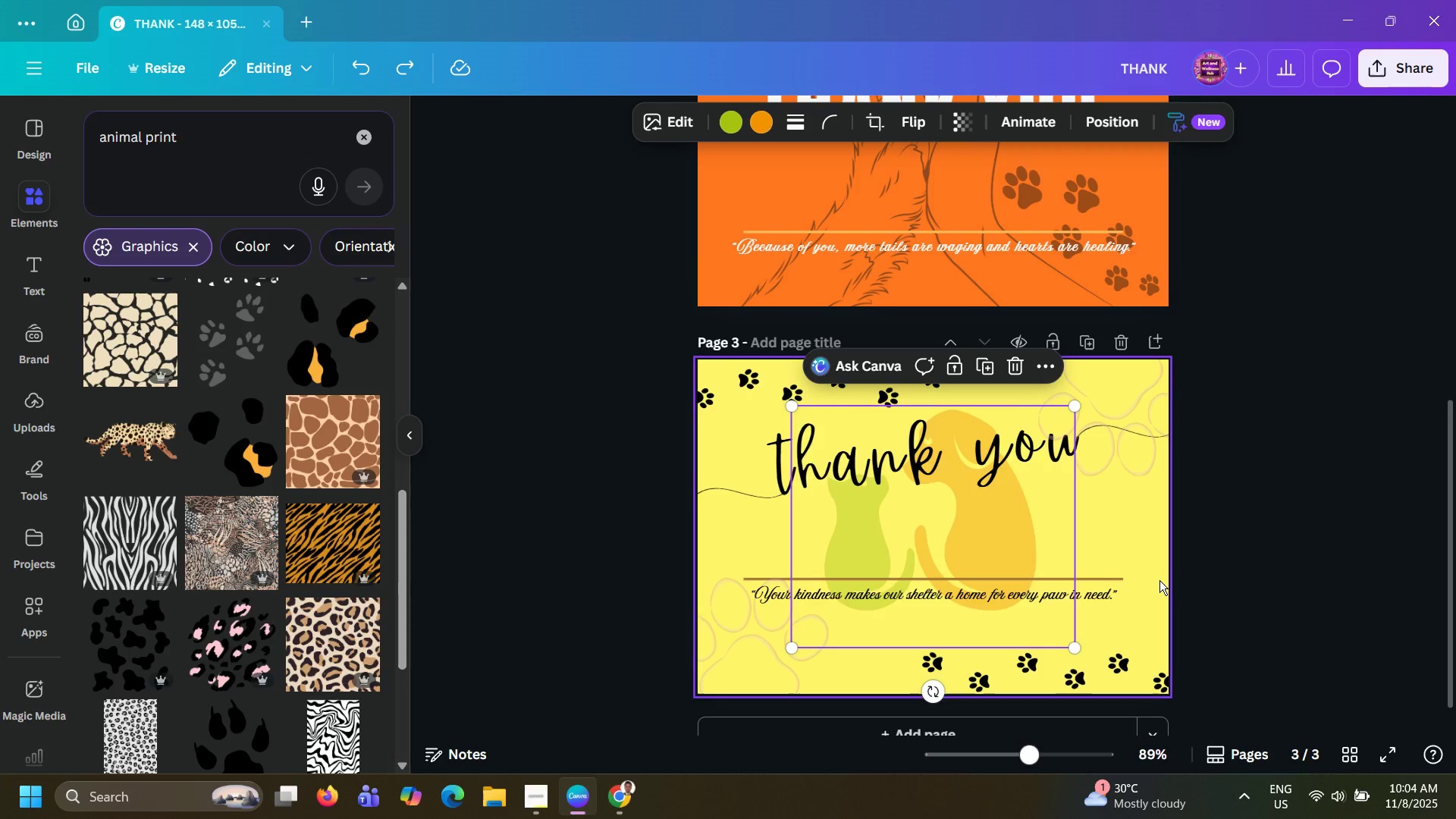 
left_click([1159, 580])
 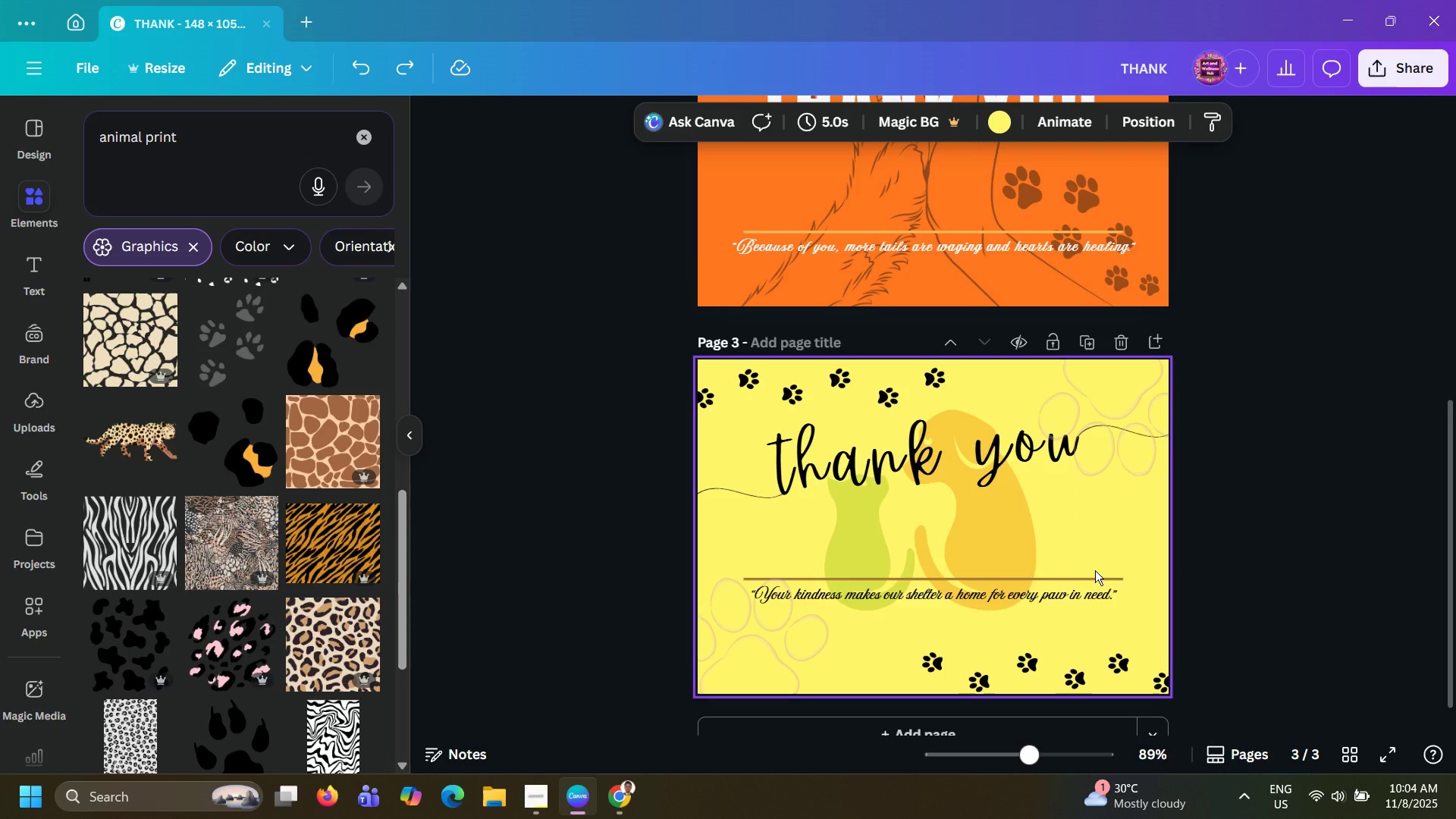 
hold_key(key=ControlLeft, duration=0.46)
scroll: coordinate [1095, 570], scroll_direction: up, amount: 4.0
 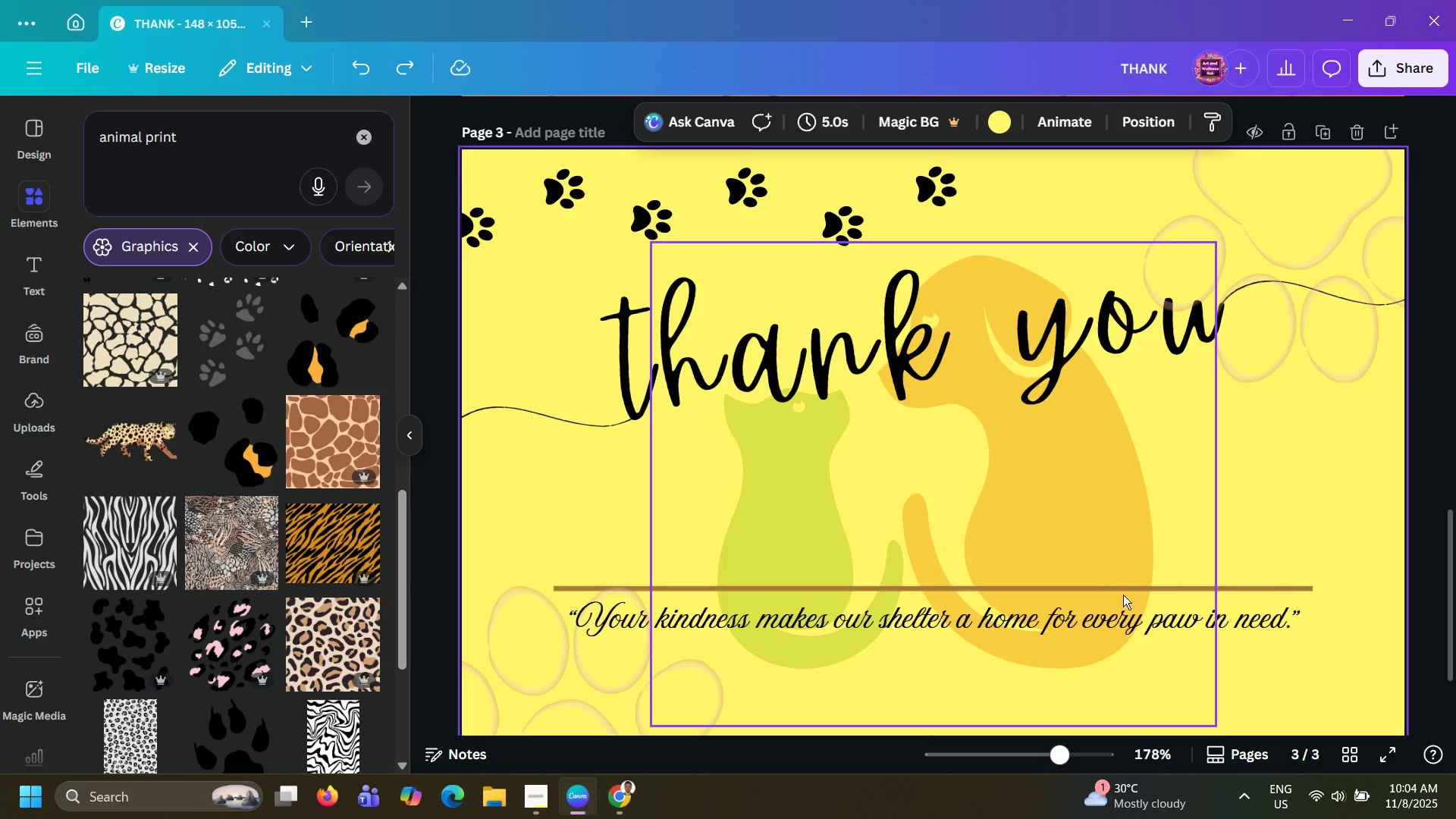 
left_click([1136, 585])
 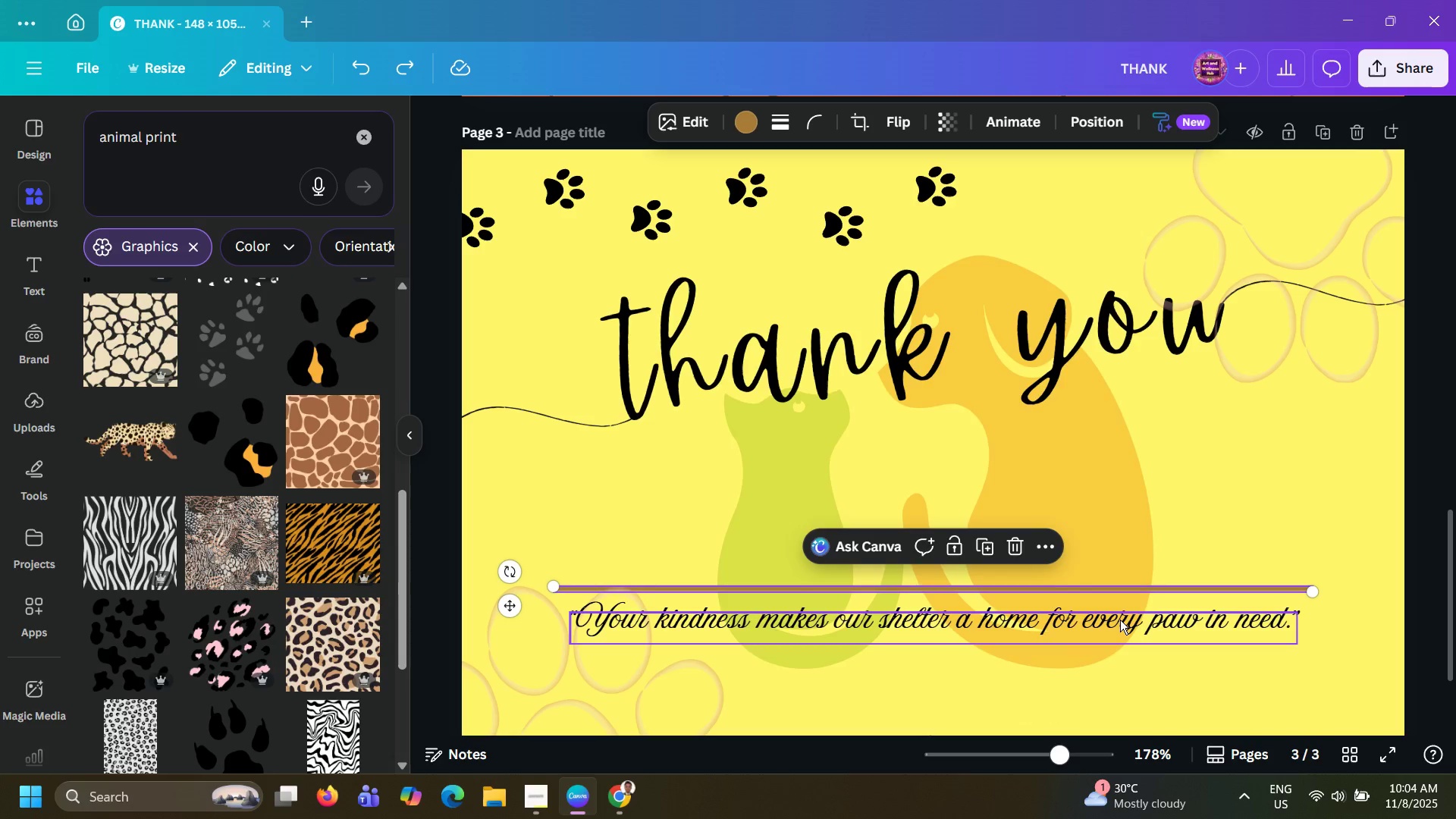 
hold_key(key=ShiftLeft, duration=0.72)
left_click([1120, 621])
 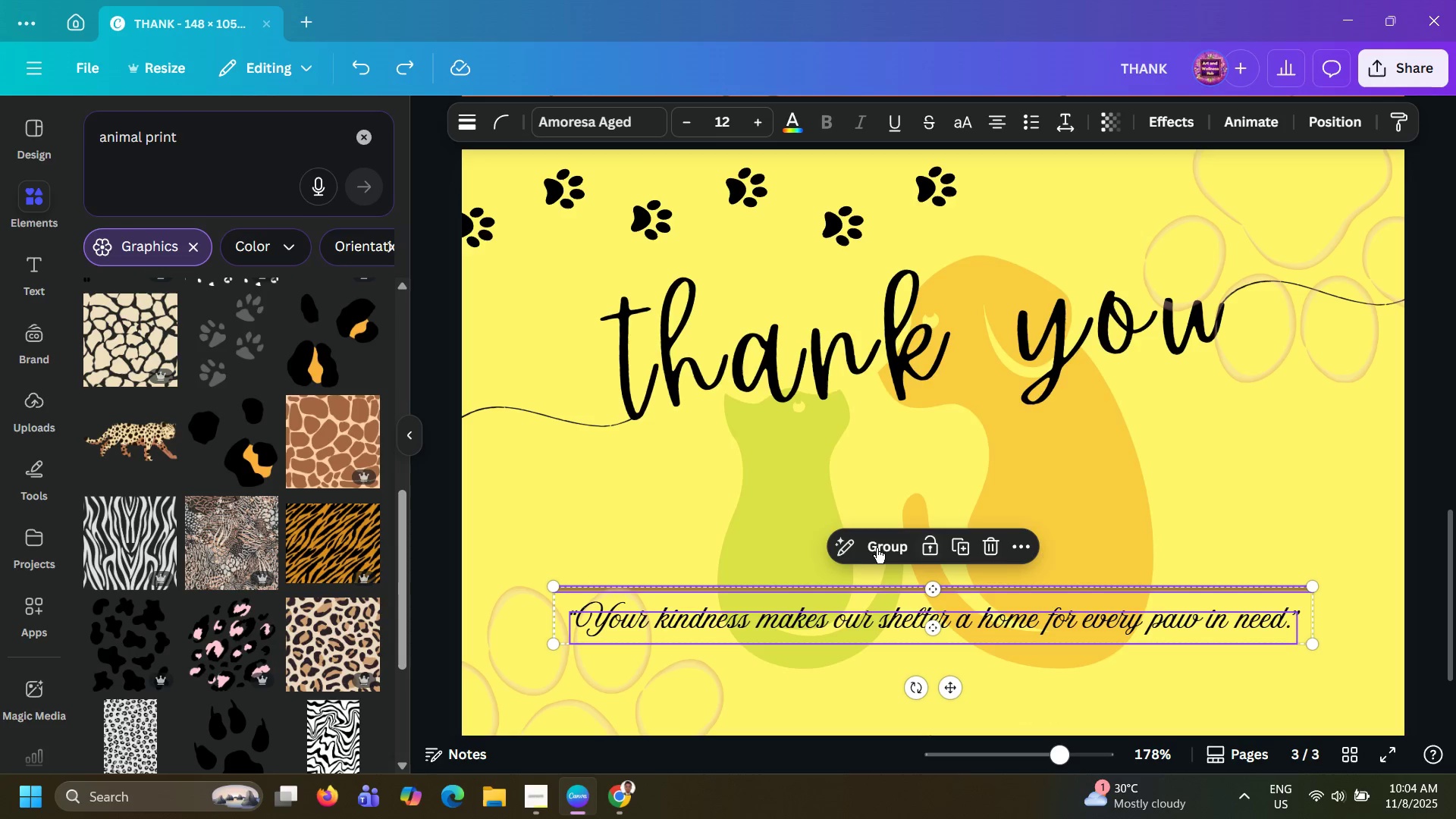 
left_click([873, 548])
 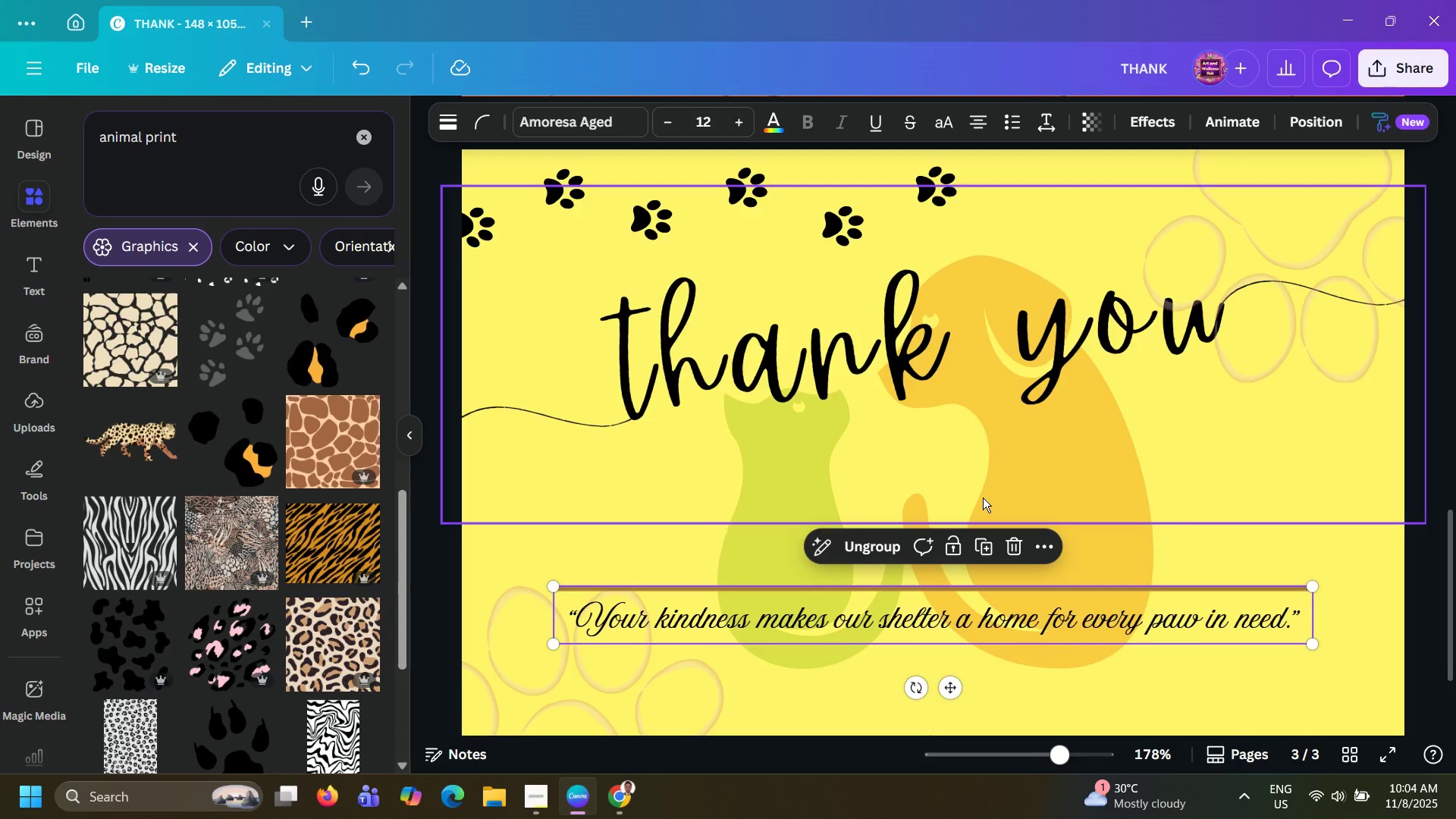 
hold_key(key=ControlLeft, duration=0.66)
scroll: coordinate [983, 497], scroll_direction: down, amount: 2.0
 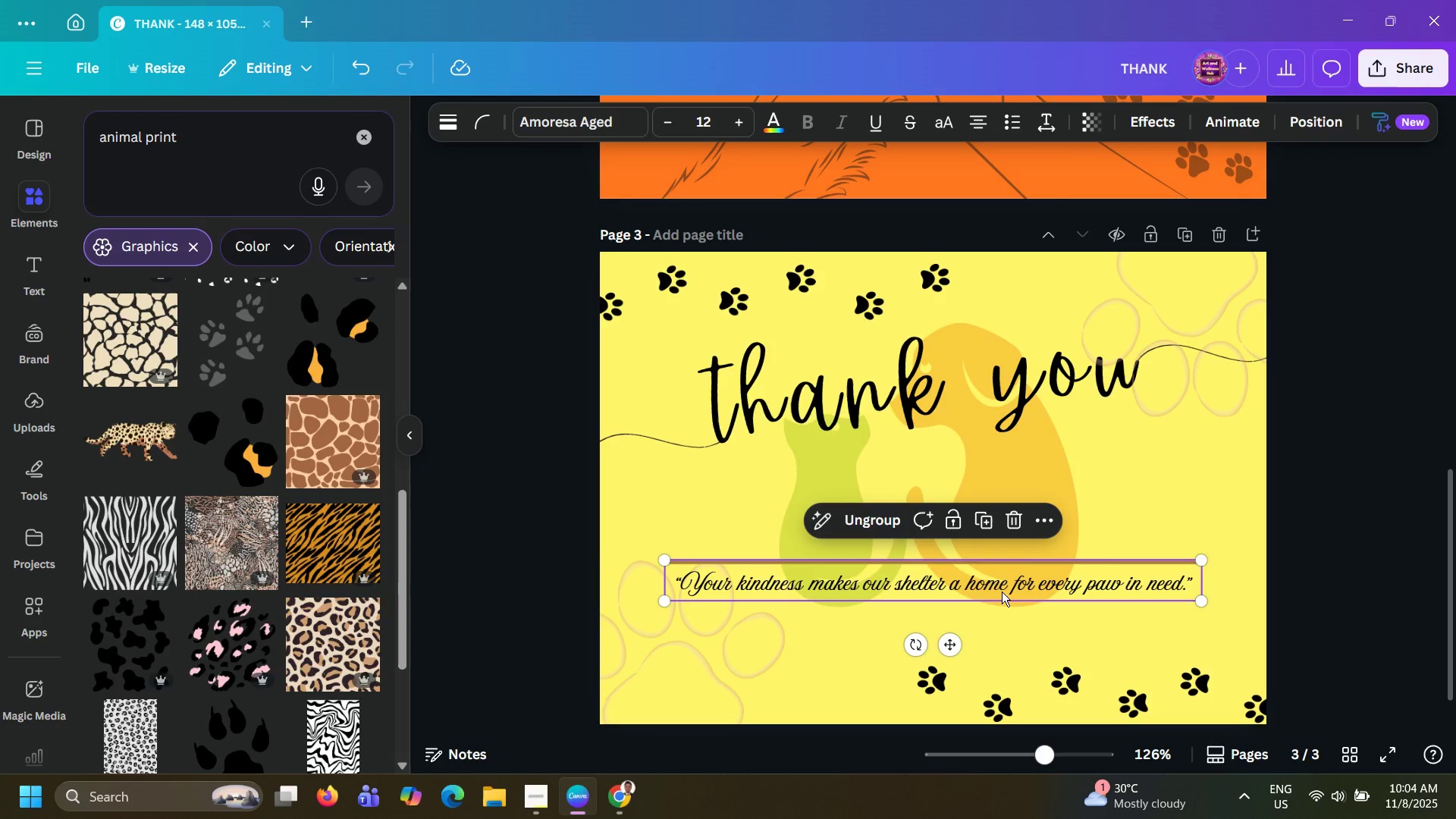 
left_click_drag(start_coordinate=[1002, 592], to_coordinate=[1000, 617])
 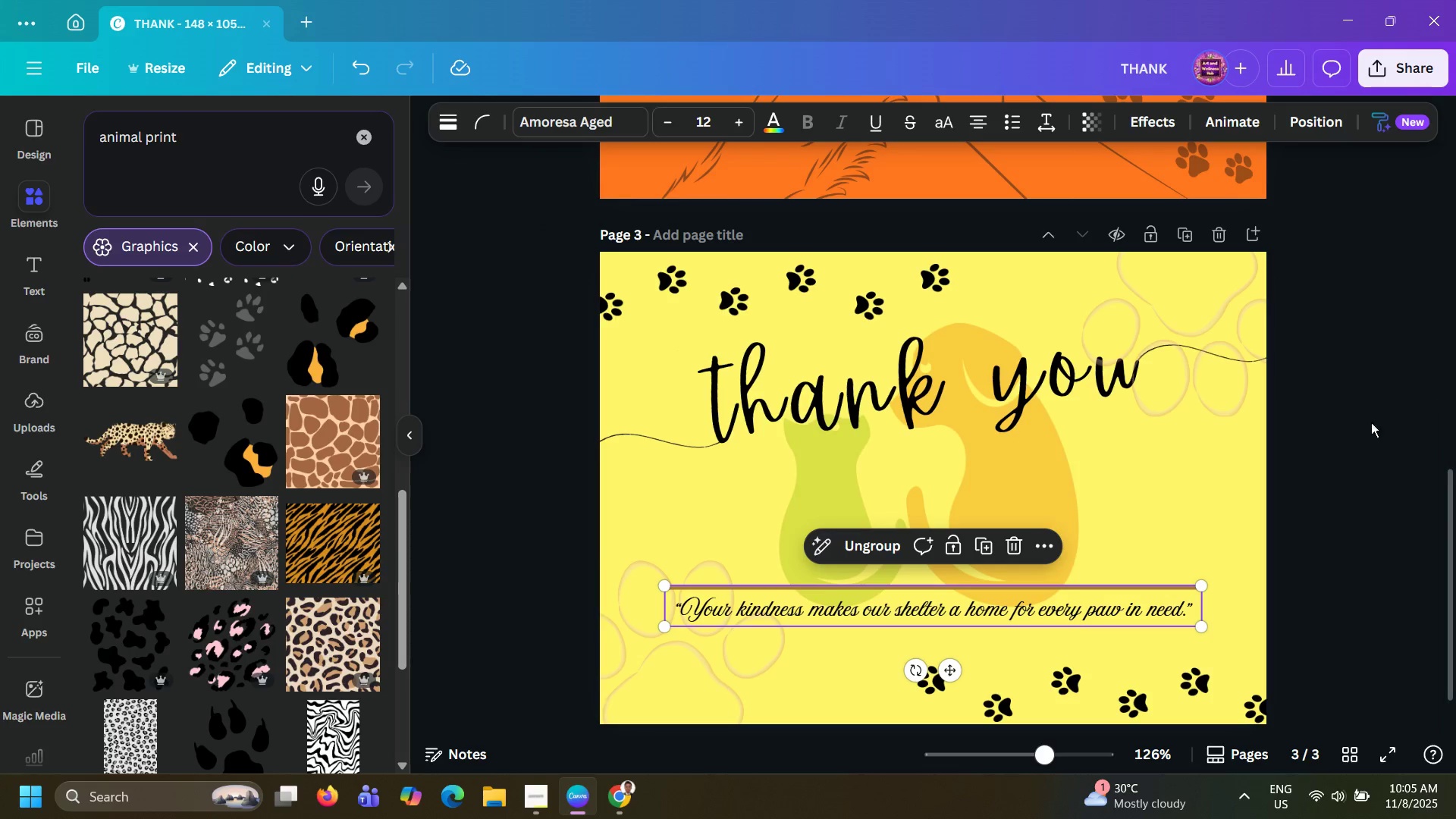 
double_click([1335, 469])
 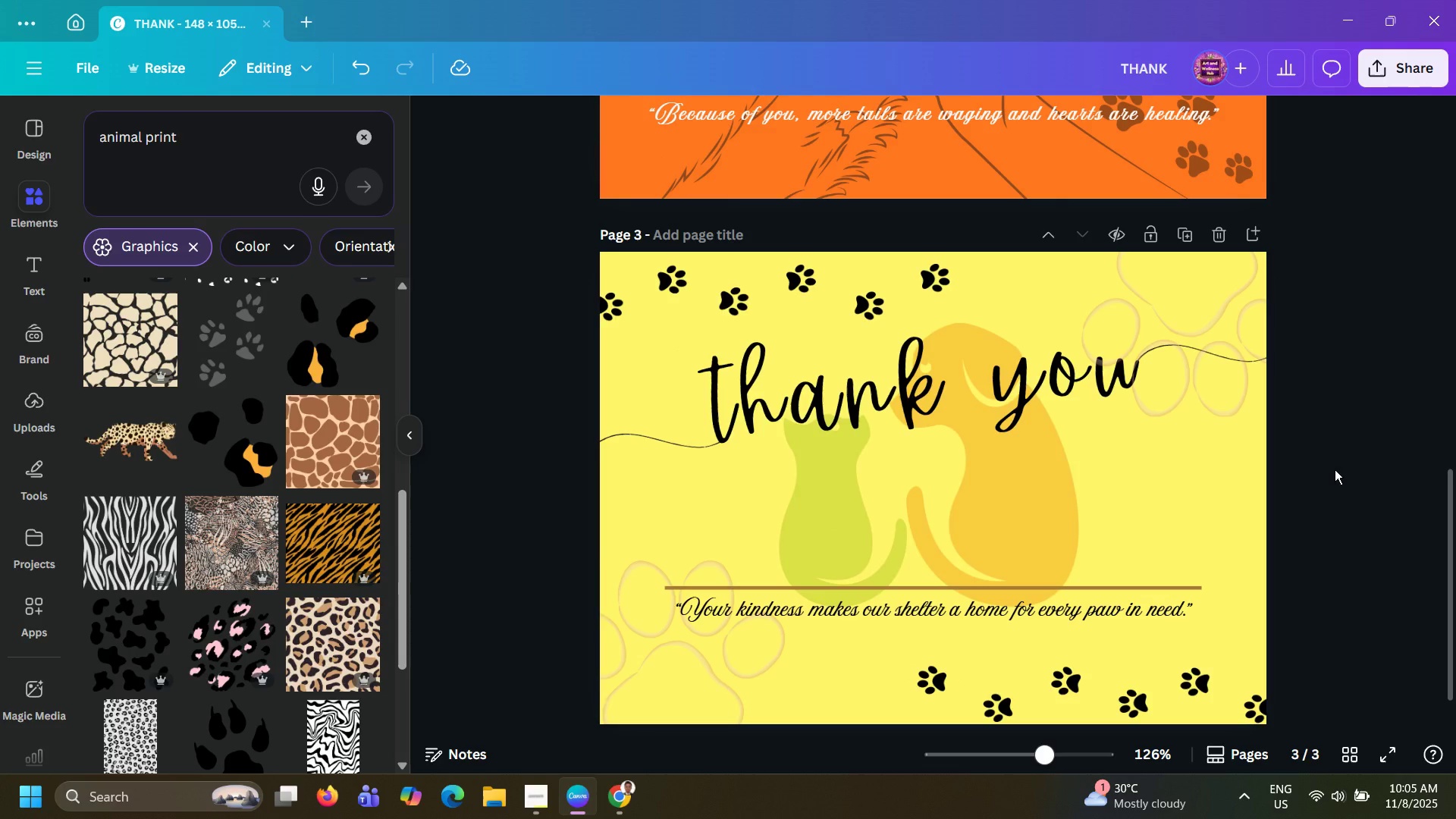 
hold_key(key=ControlLeft, duration=0.52)
scroll: coordinate [1335, 469], scroll_direction: down, amount: 2.0
 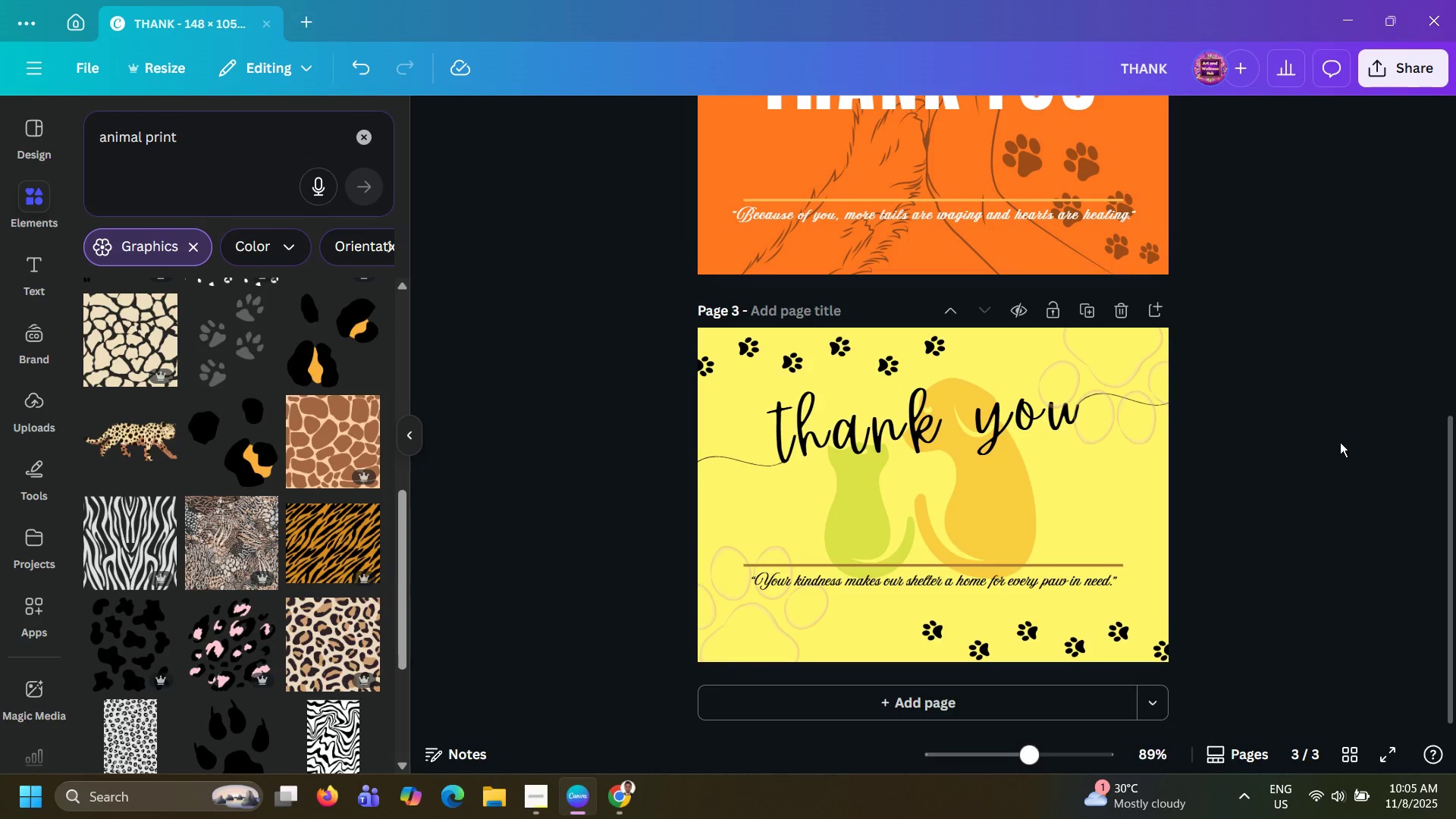 
scroll: coordinate [1341, 442], scroll_direction: up, amount: 5.0
 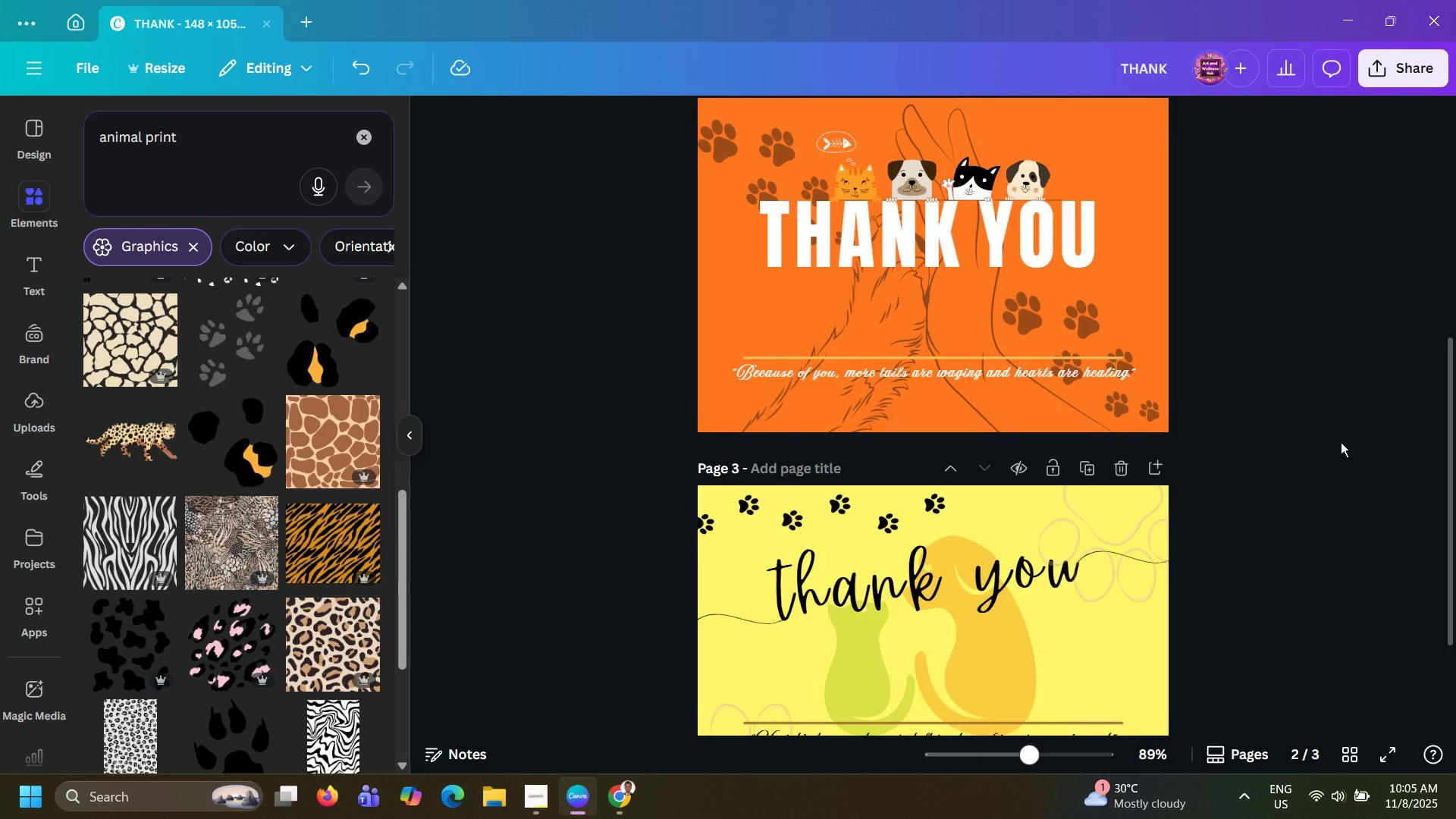 
scroll: coordinate [1341, 442], scroll_direction: down, amount: 3.0
 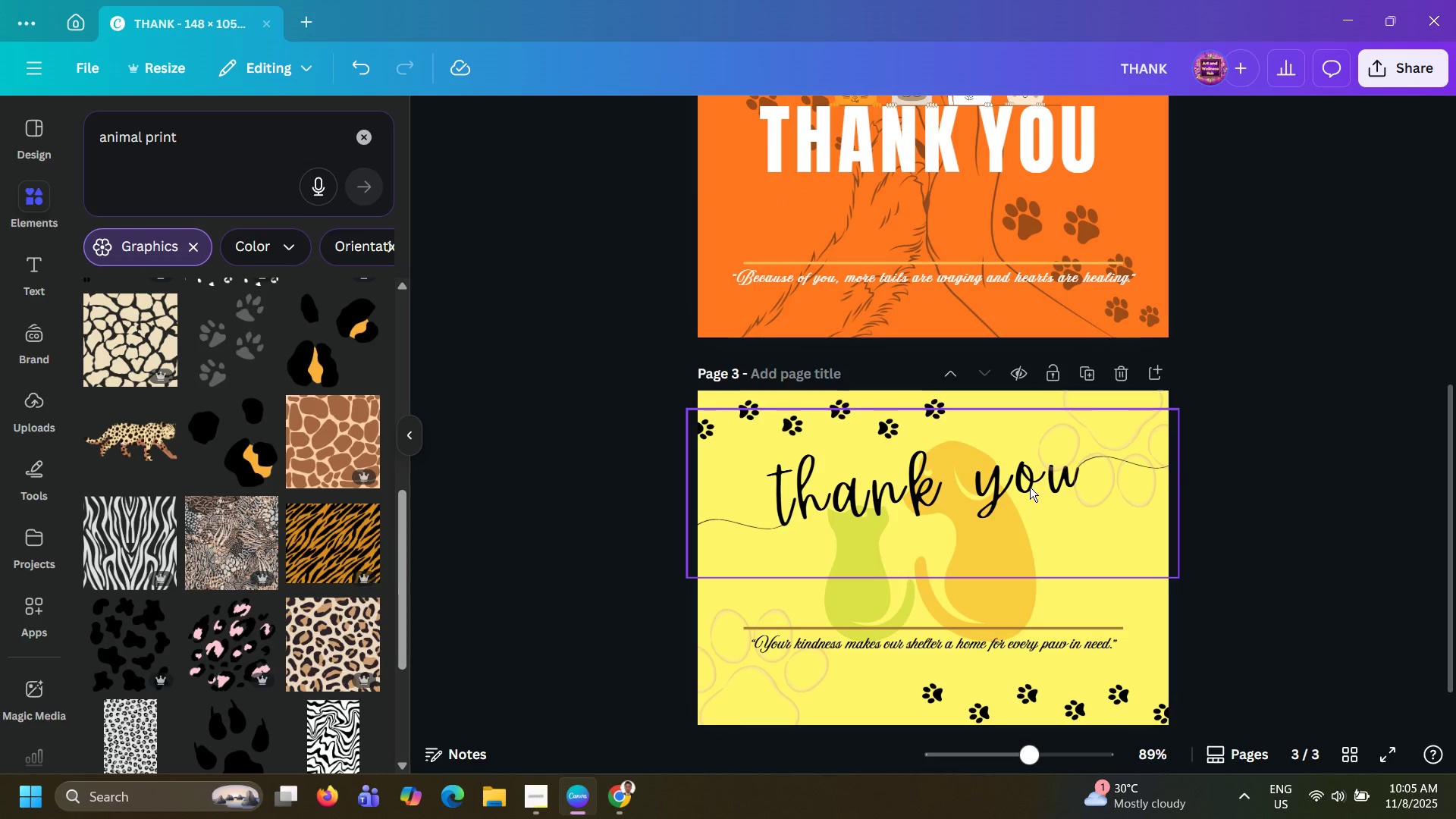 
left_click_drag(start_coordinate=[1030, 487], to_coordinate=[1031, 498])
 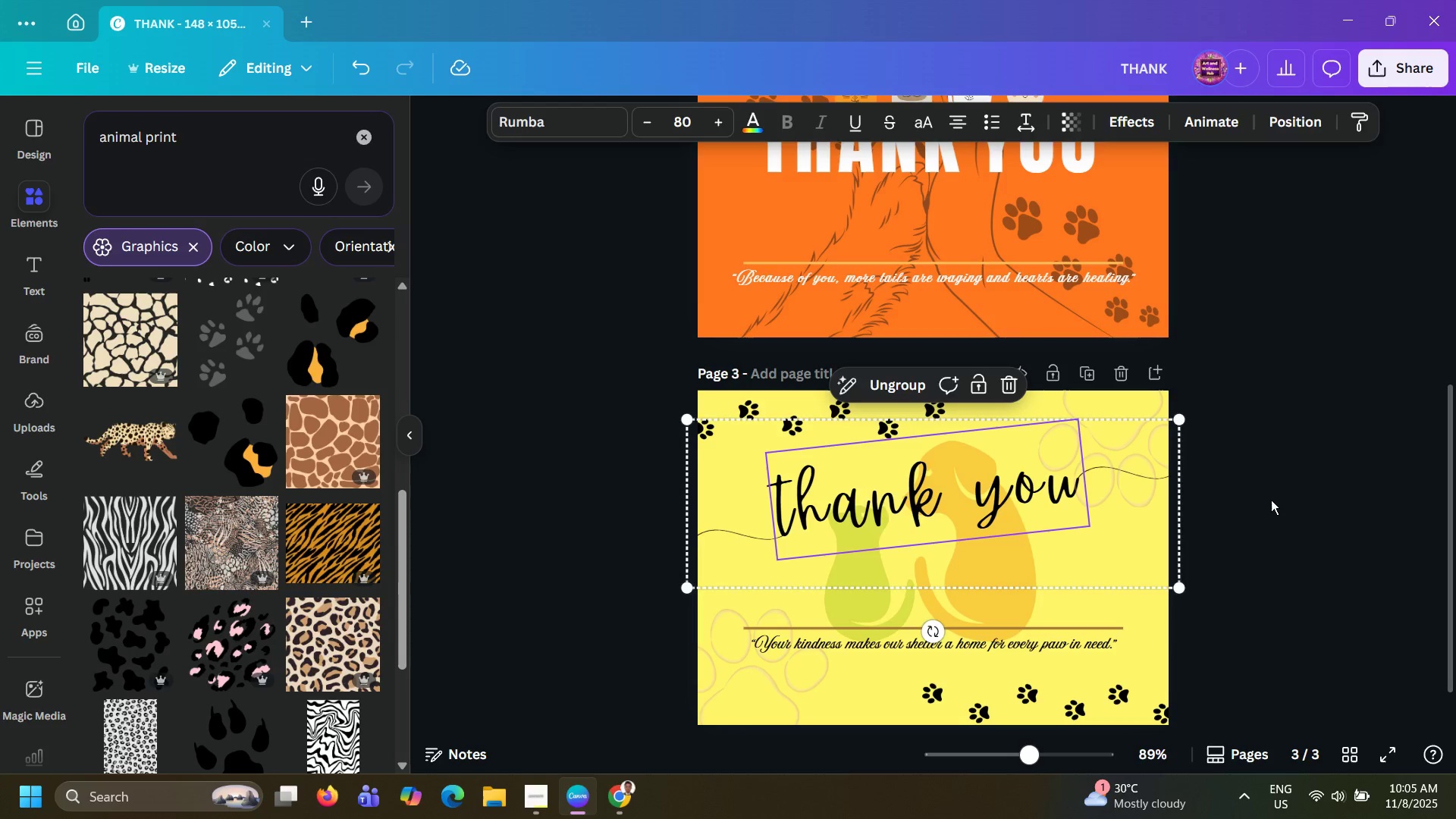 
left_click([1271, 500])
 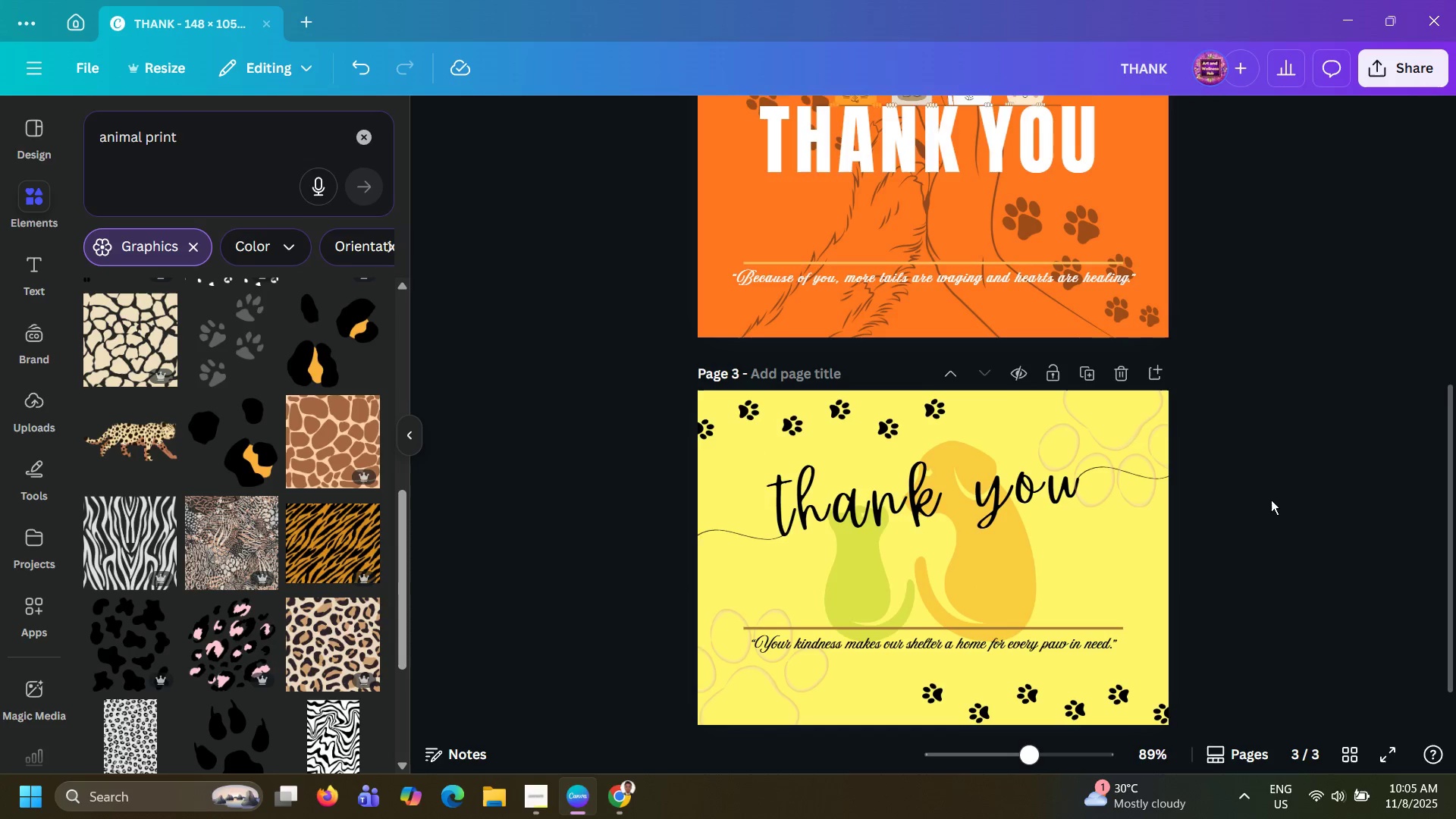 
scroll: coordinate [1236, 526], scroll_direction: down, amount: 7.0
 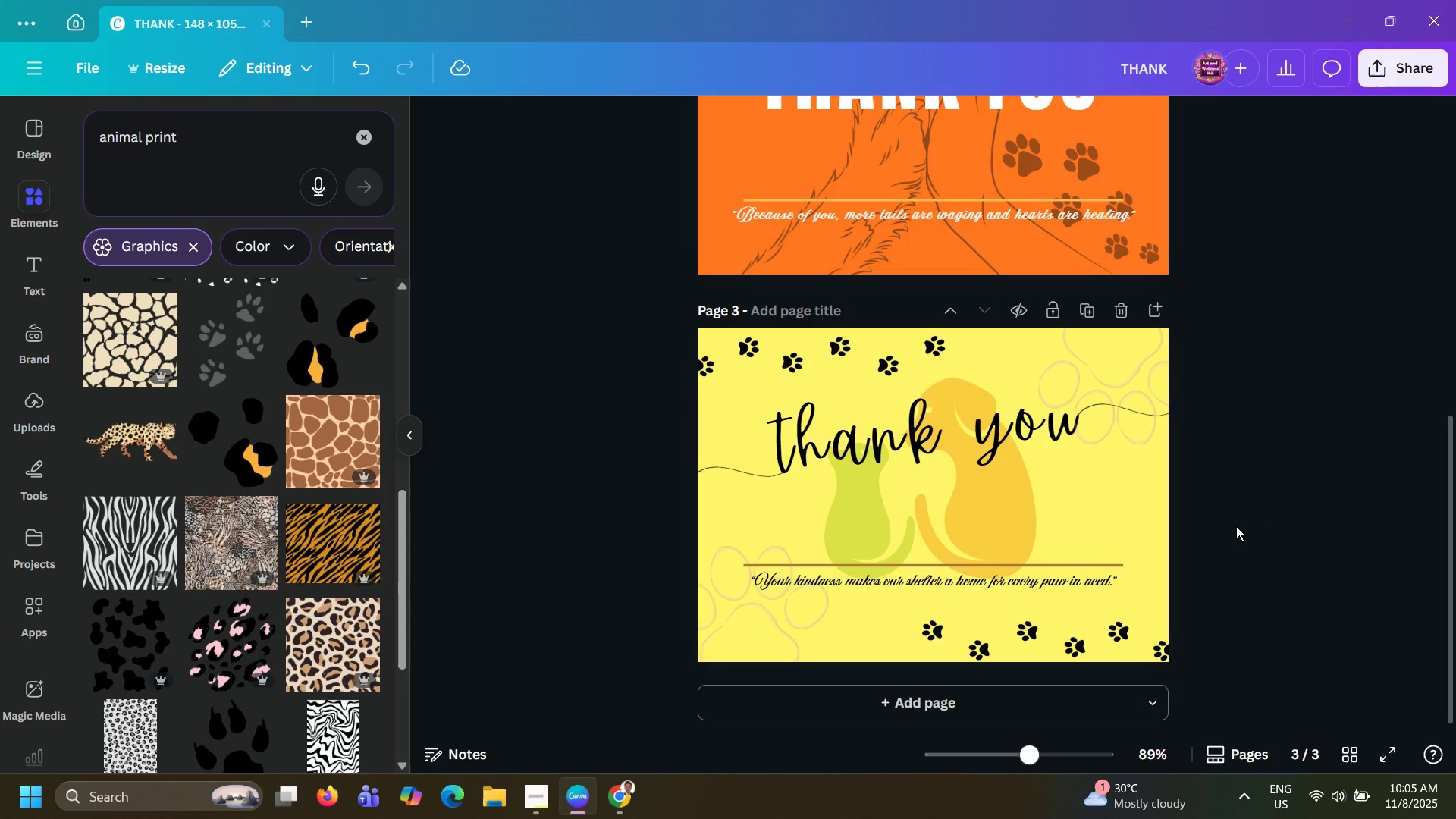 
hold_key(key=ControlLeft, duration=0.43)
scroll: coordinate [1236, 526], scroll_direction: up, amount: 1.0
 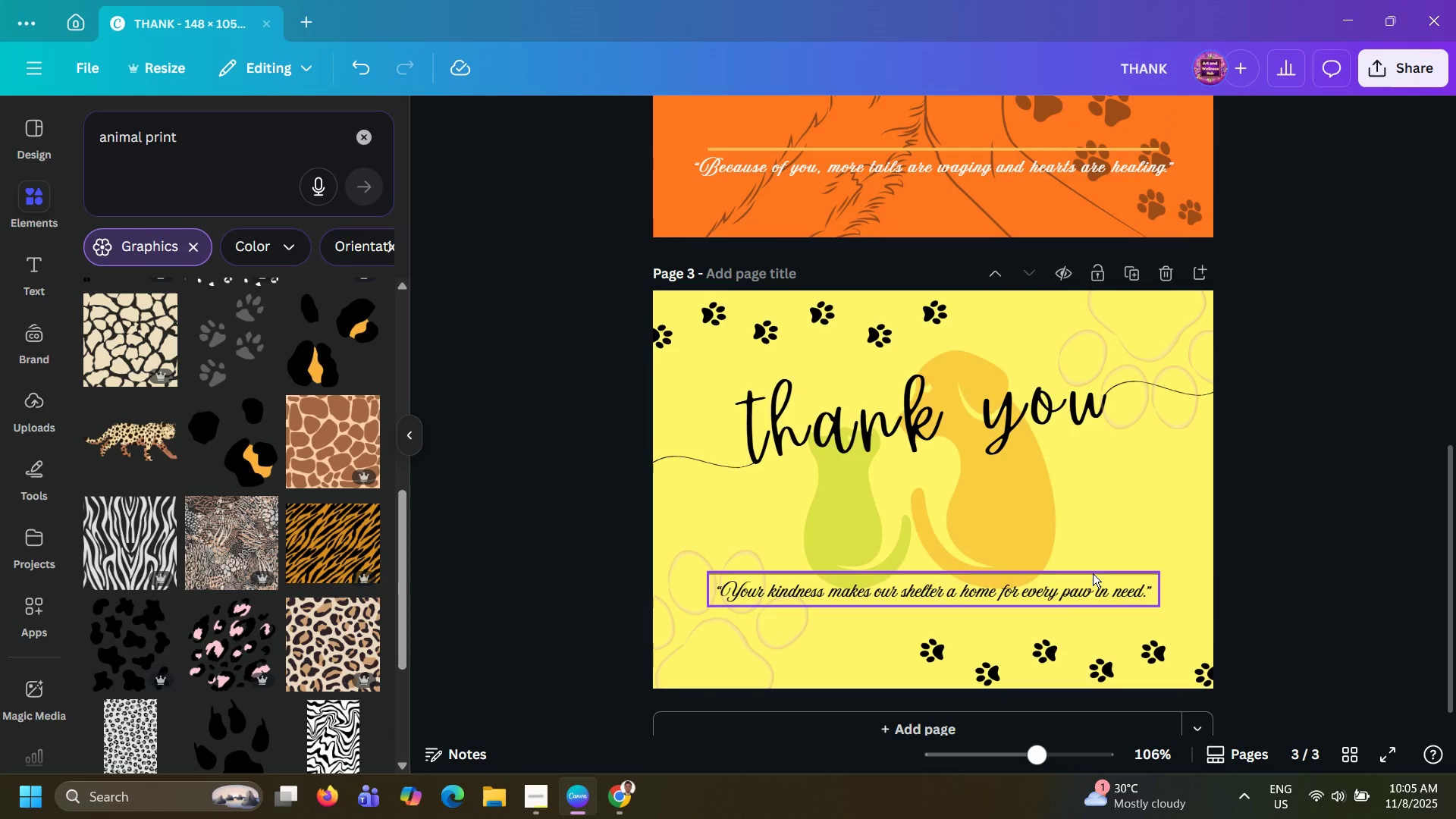 
left_click([1093, 573])
 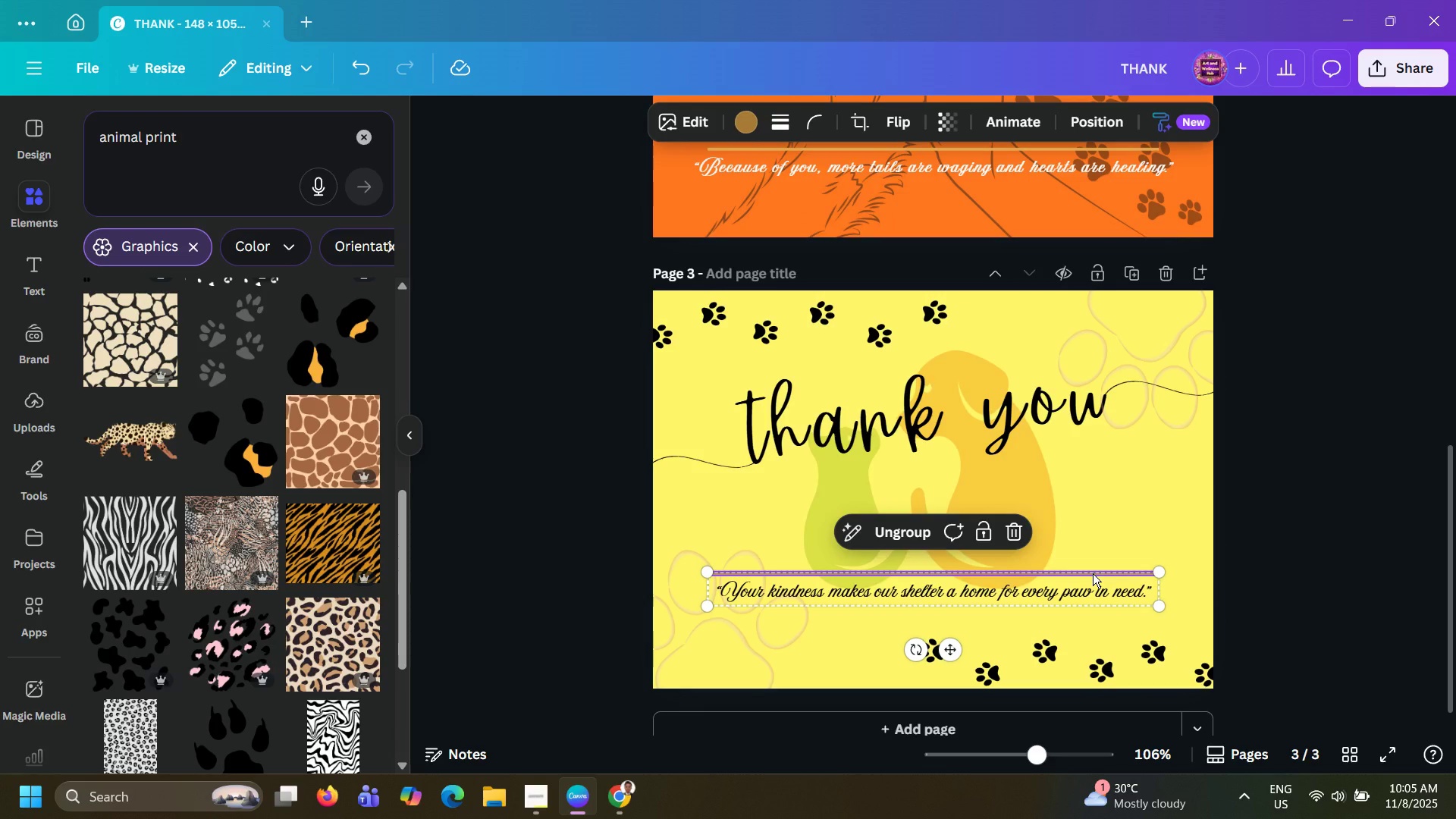 
key(ArrowDown)
 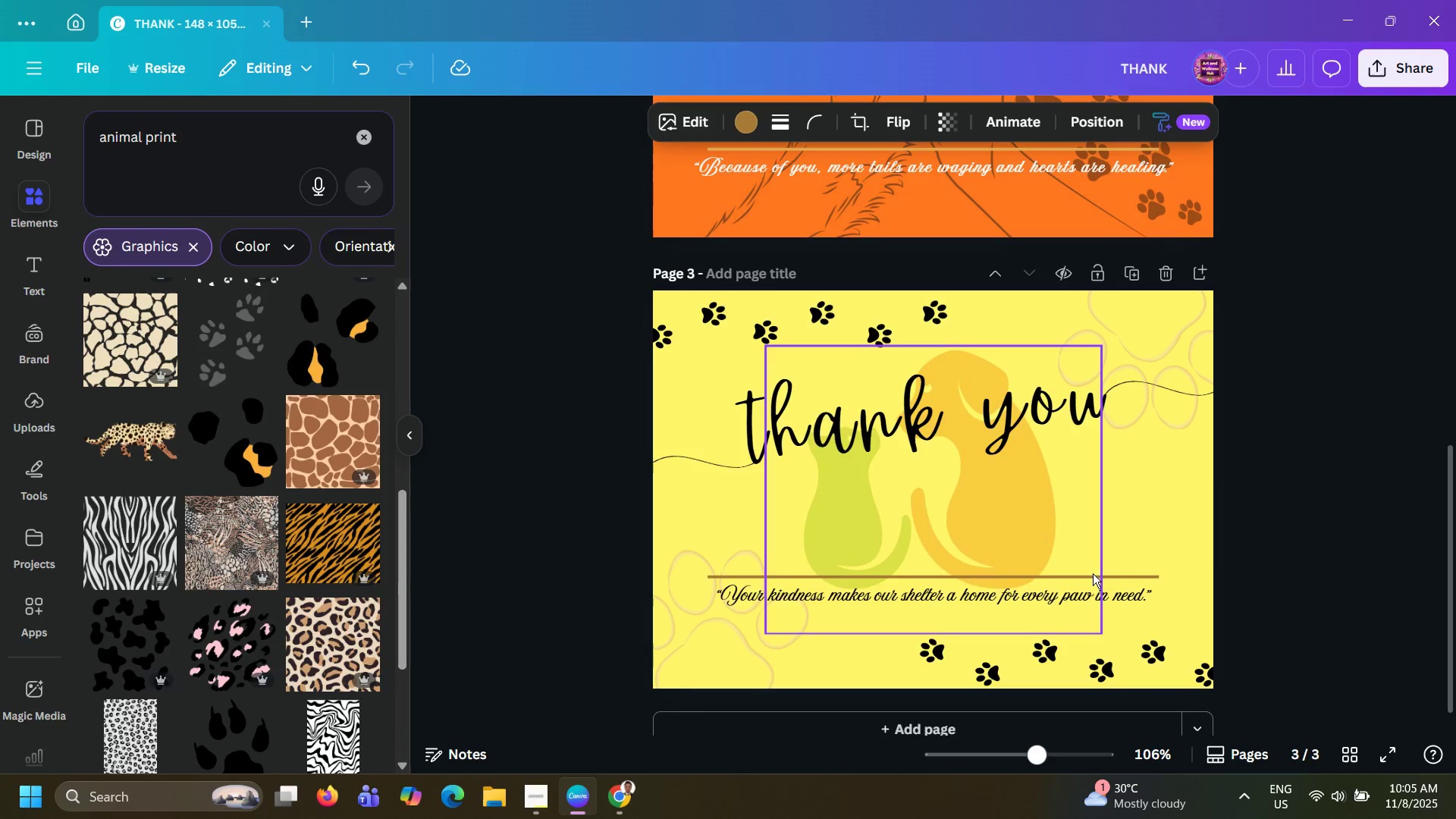 
key(ArrowDown)
 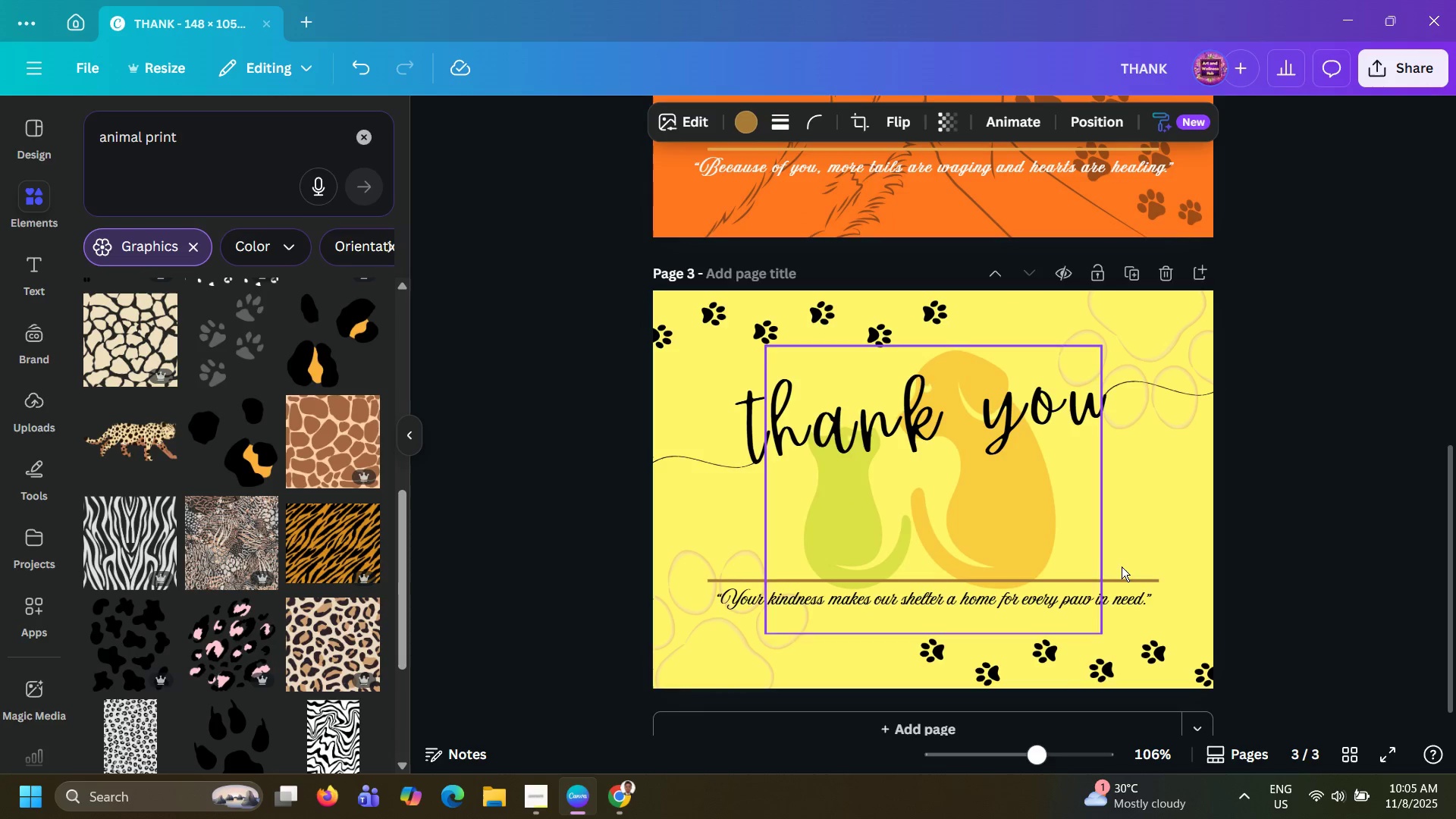 
key(ArrowDown)
 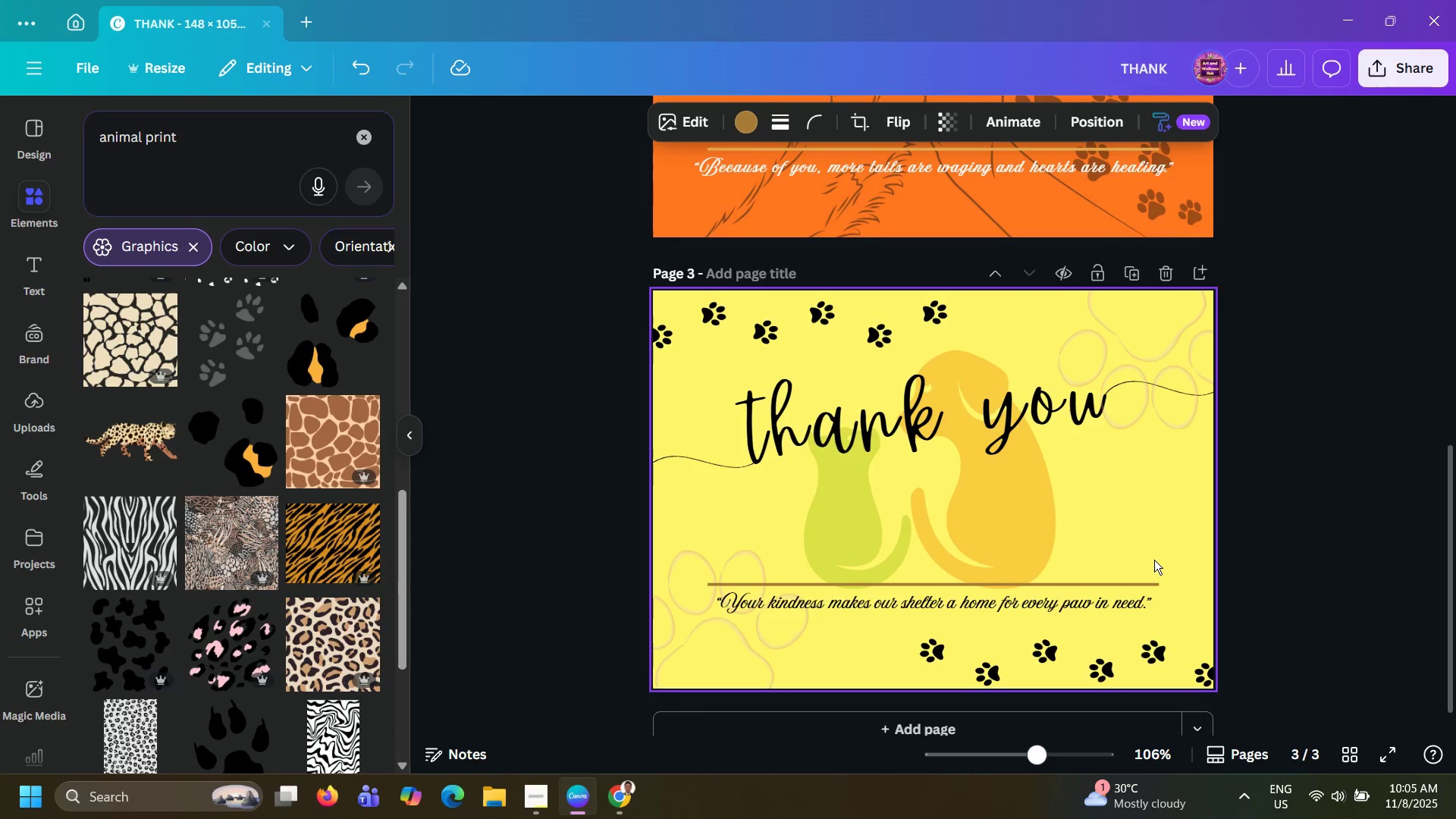 
key(ArrowDown)
 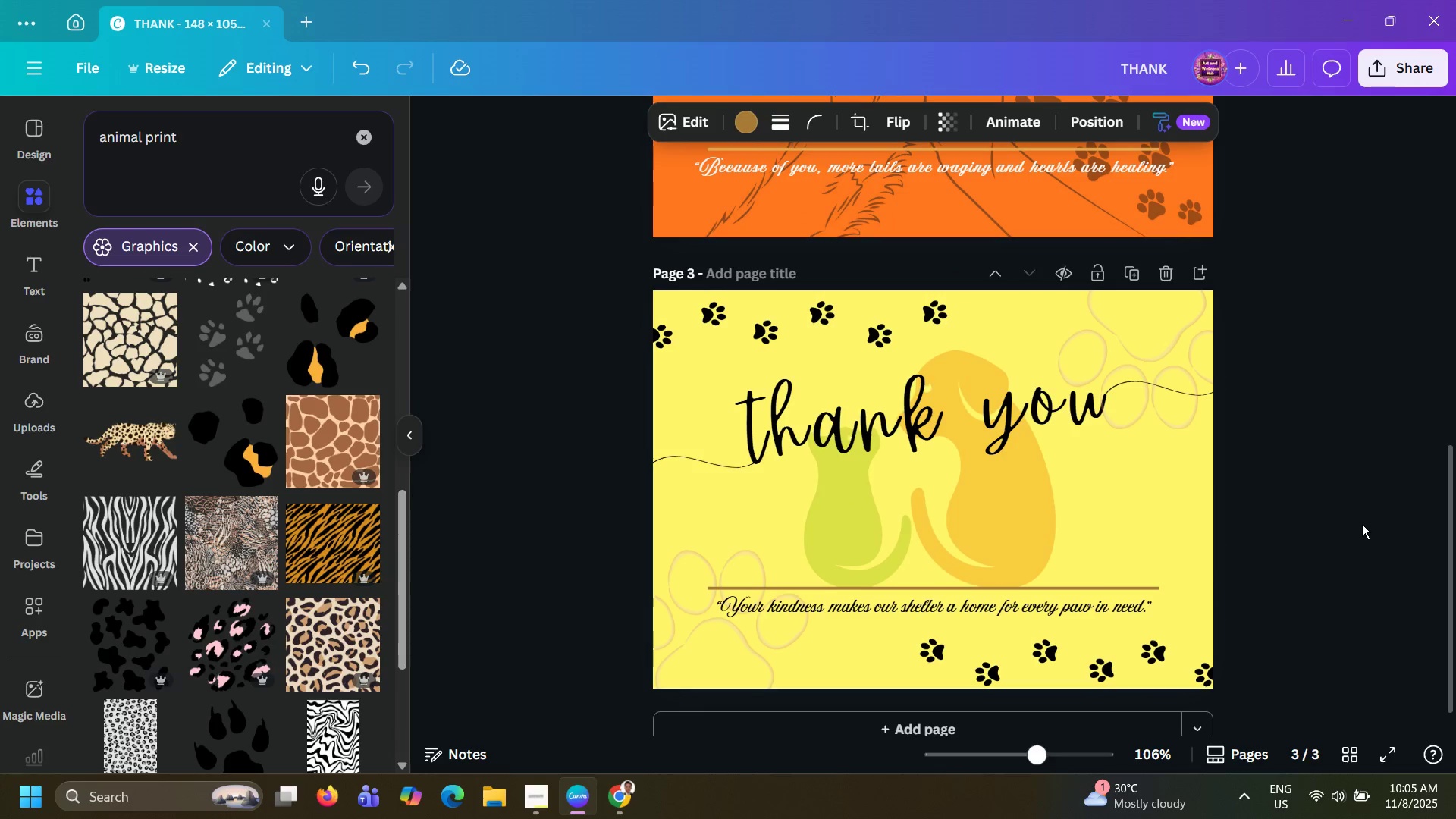 
key(ArrowUp)
 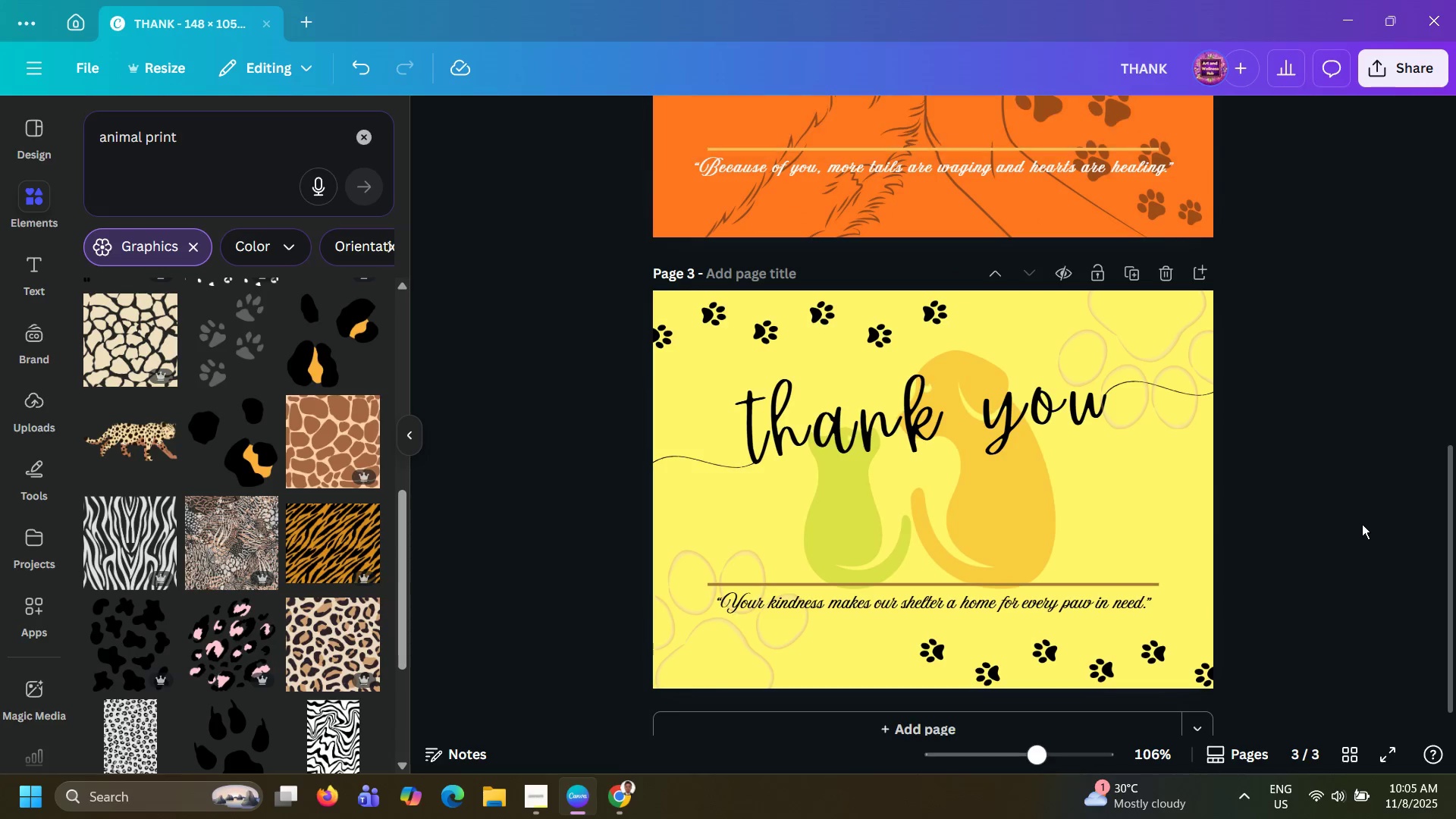 
double_click([1362, 524])
 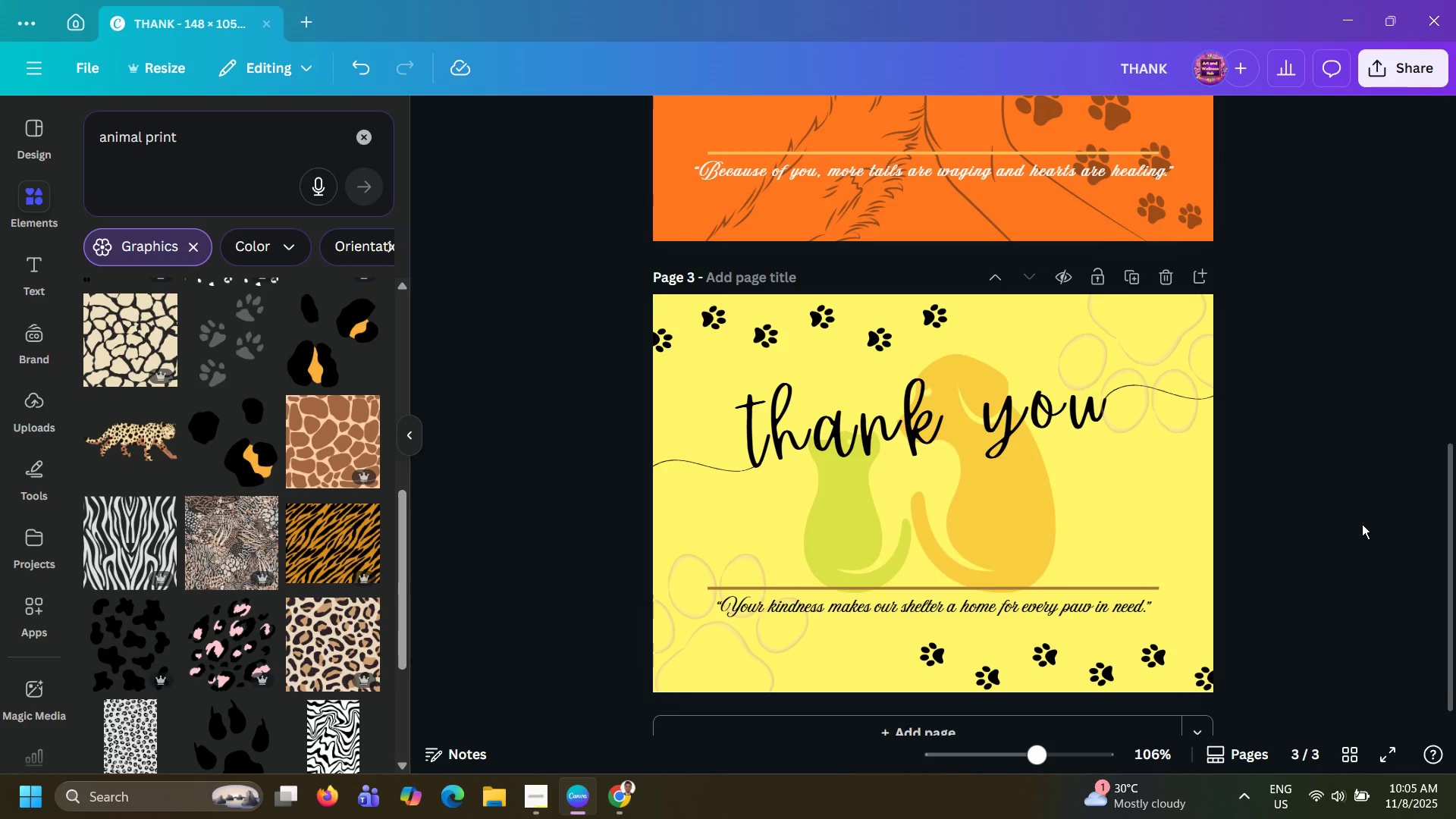 
scroll: coordinate [1362, 524], scroll_direction: up, amount: 19.0
 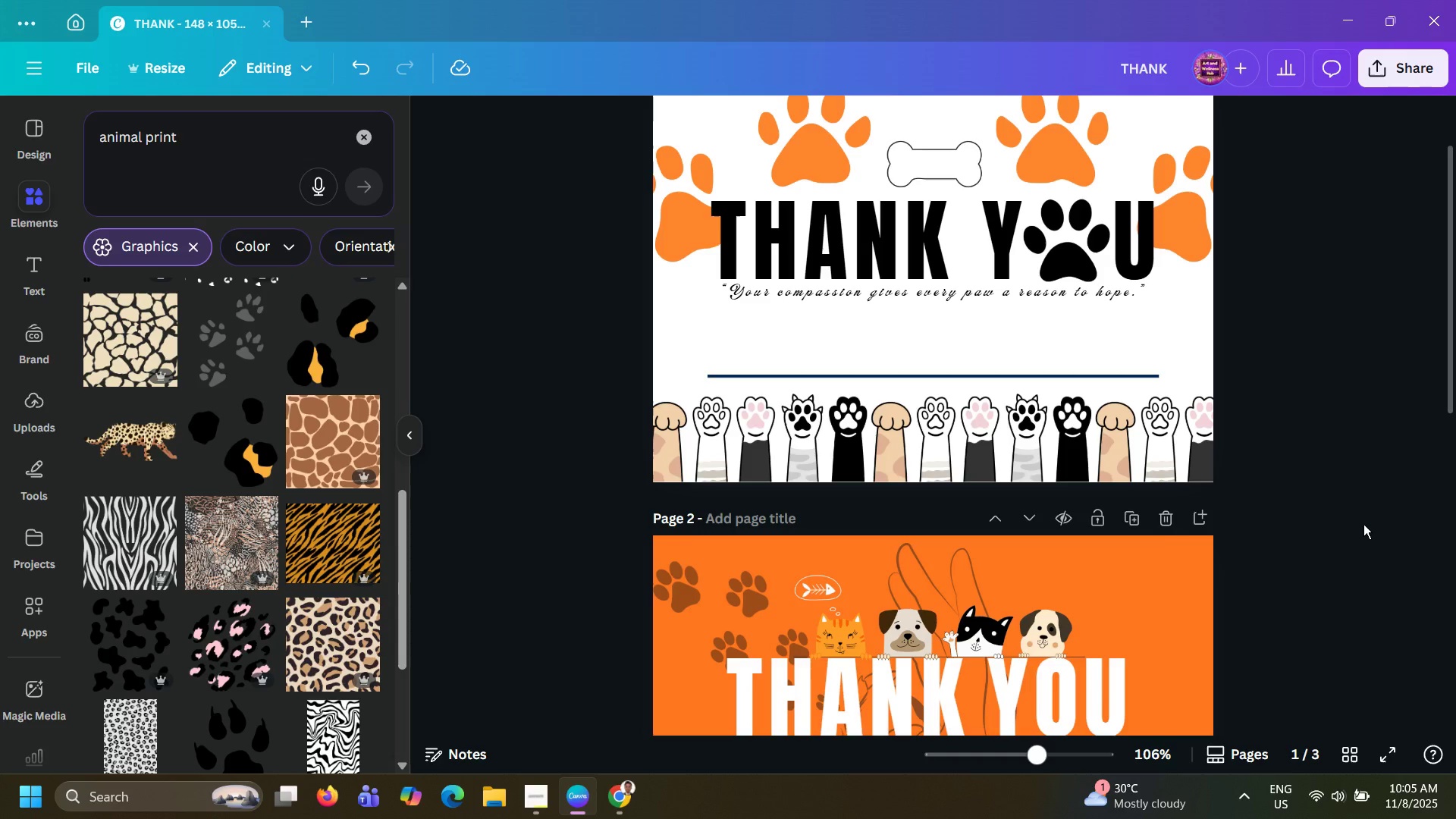 
wait(11.88)
 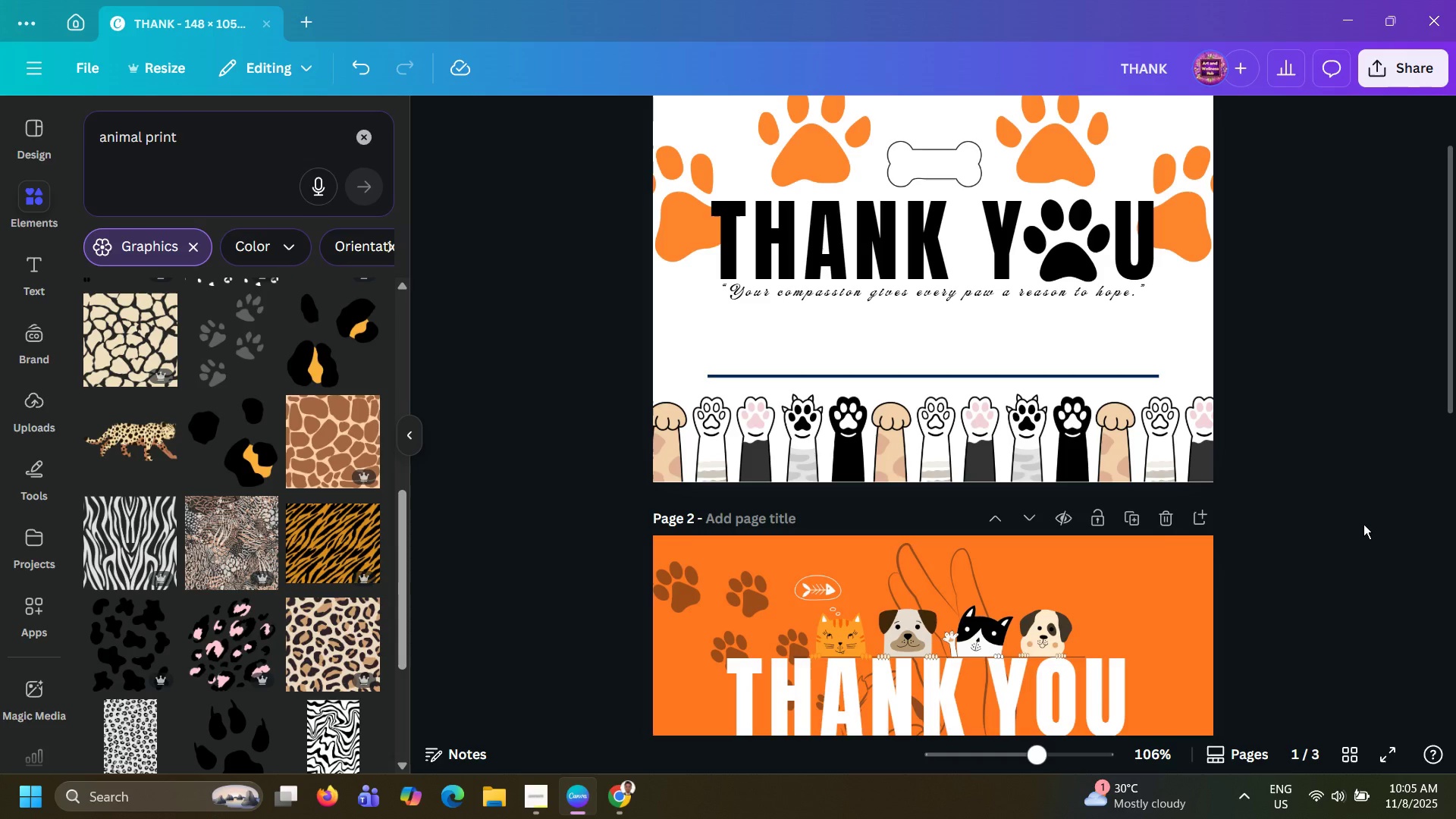 
scroll: coordinate [1363, 524], scroll_direction: up, amount: 2.0
 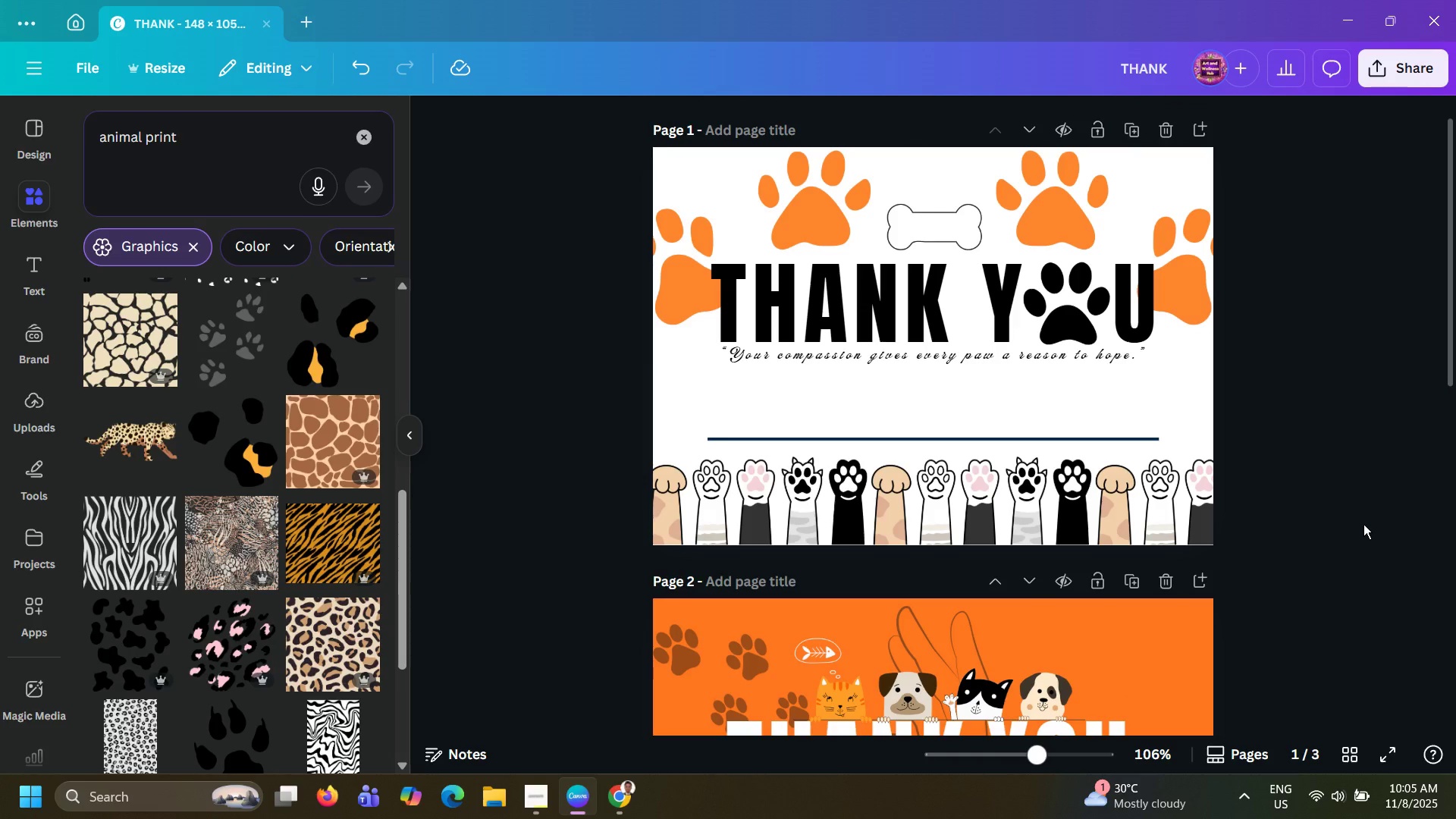 
scroll: coordinate [1363, 524], scroll_direction: down, amount: 11.0
 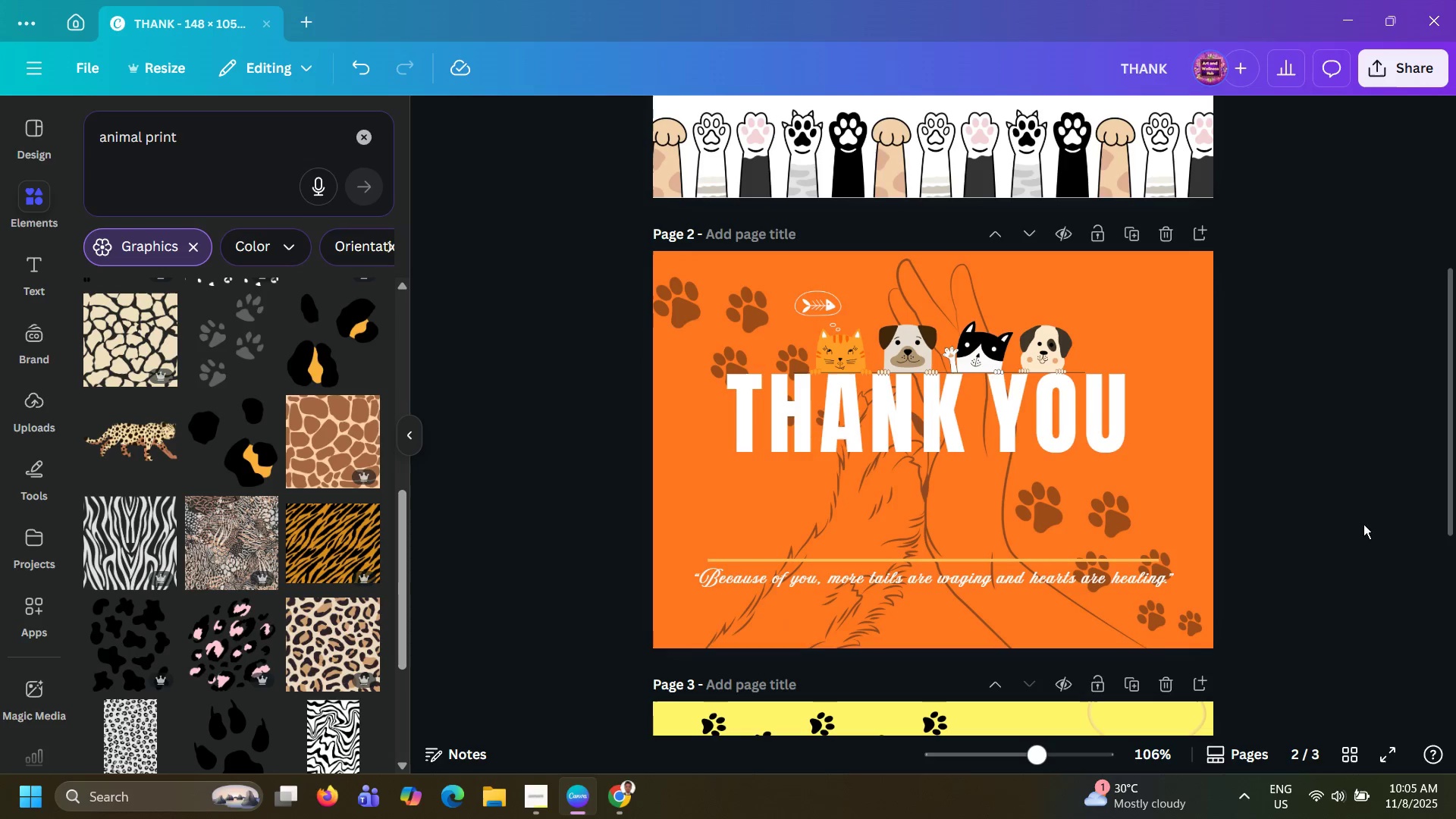 
left_click([1109, 575])
 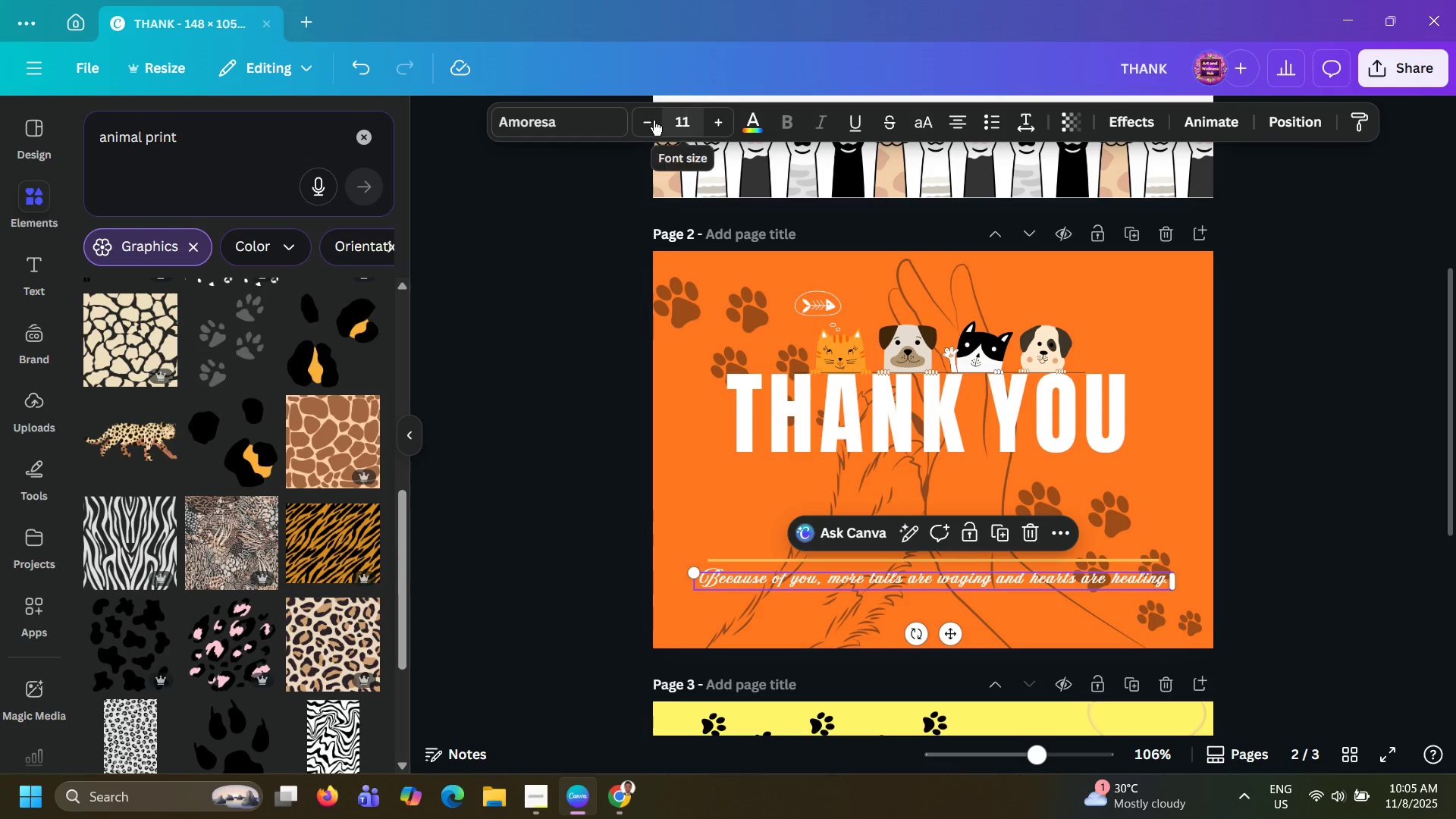 
left_click([595, 122])
 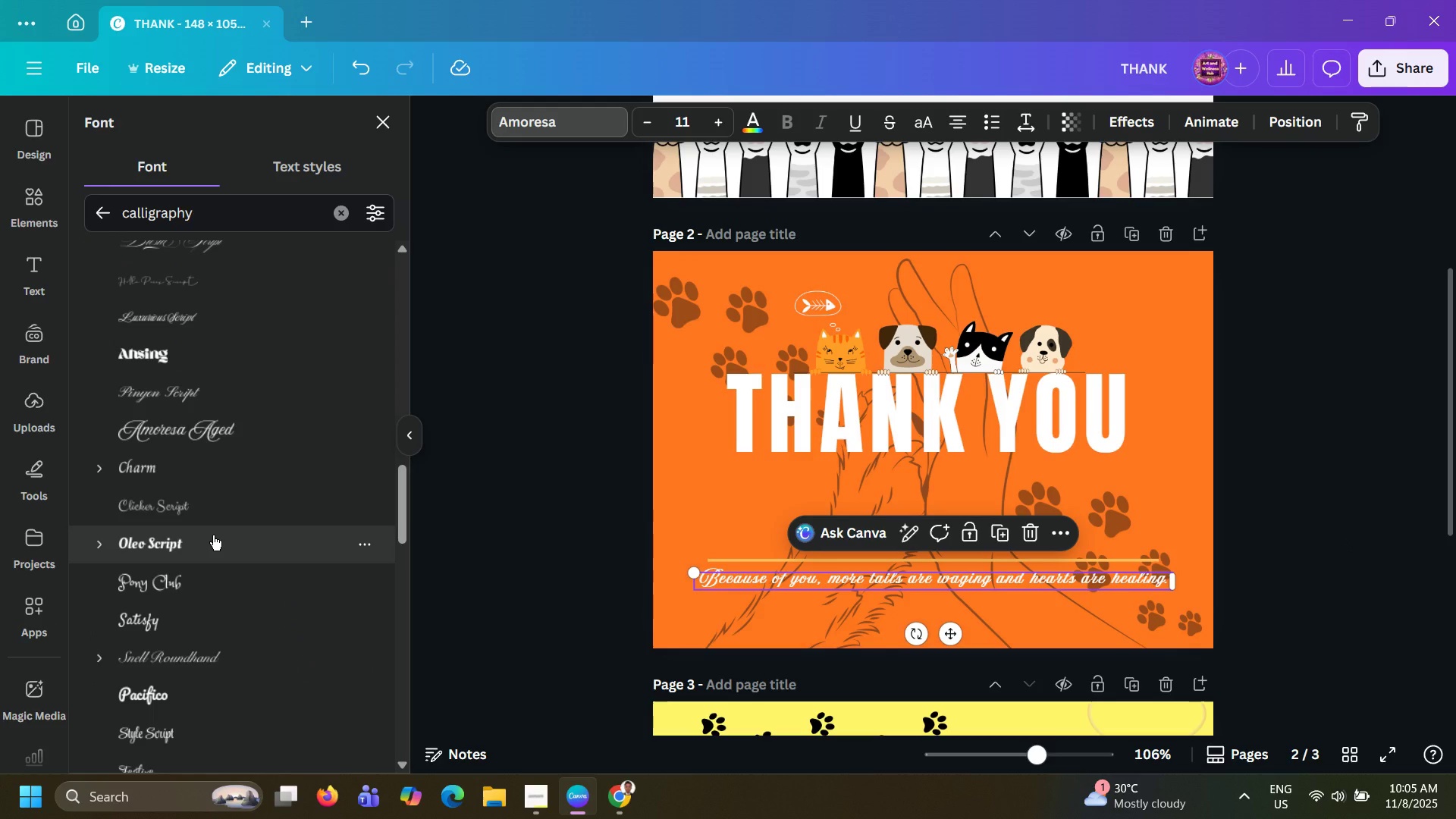 
left_click([256, 467])
 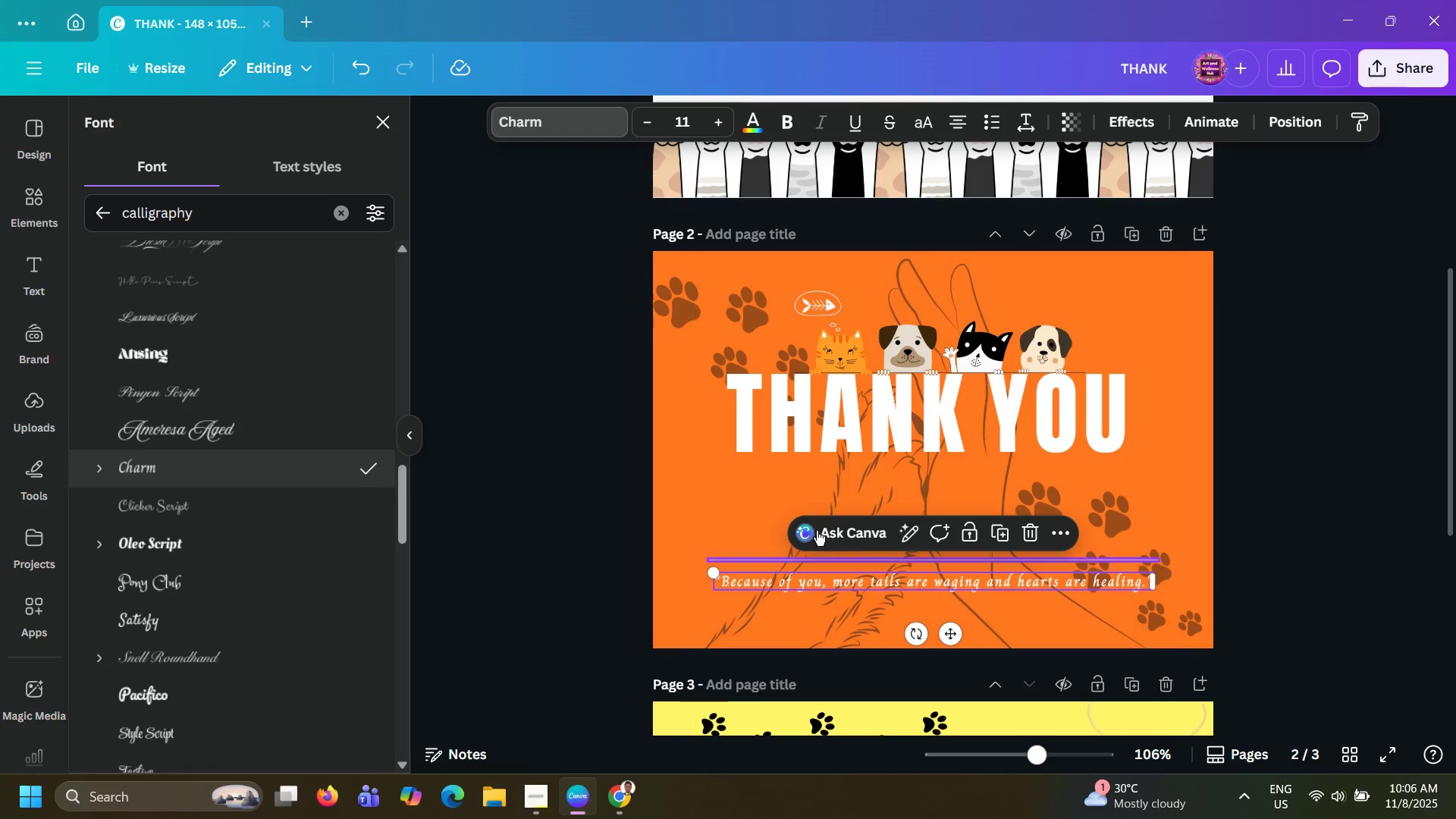 
left_click([783, 123])
 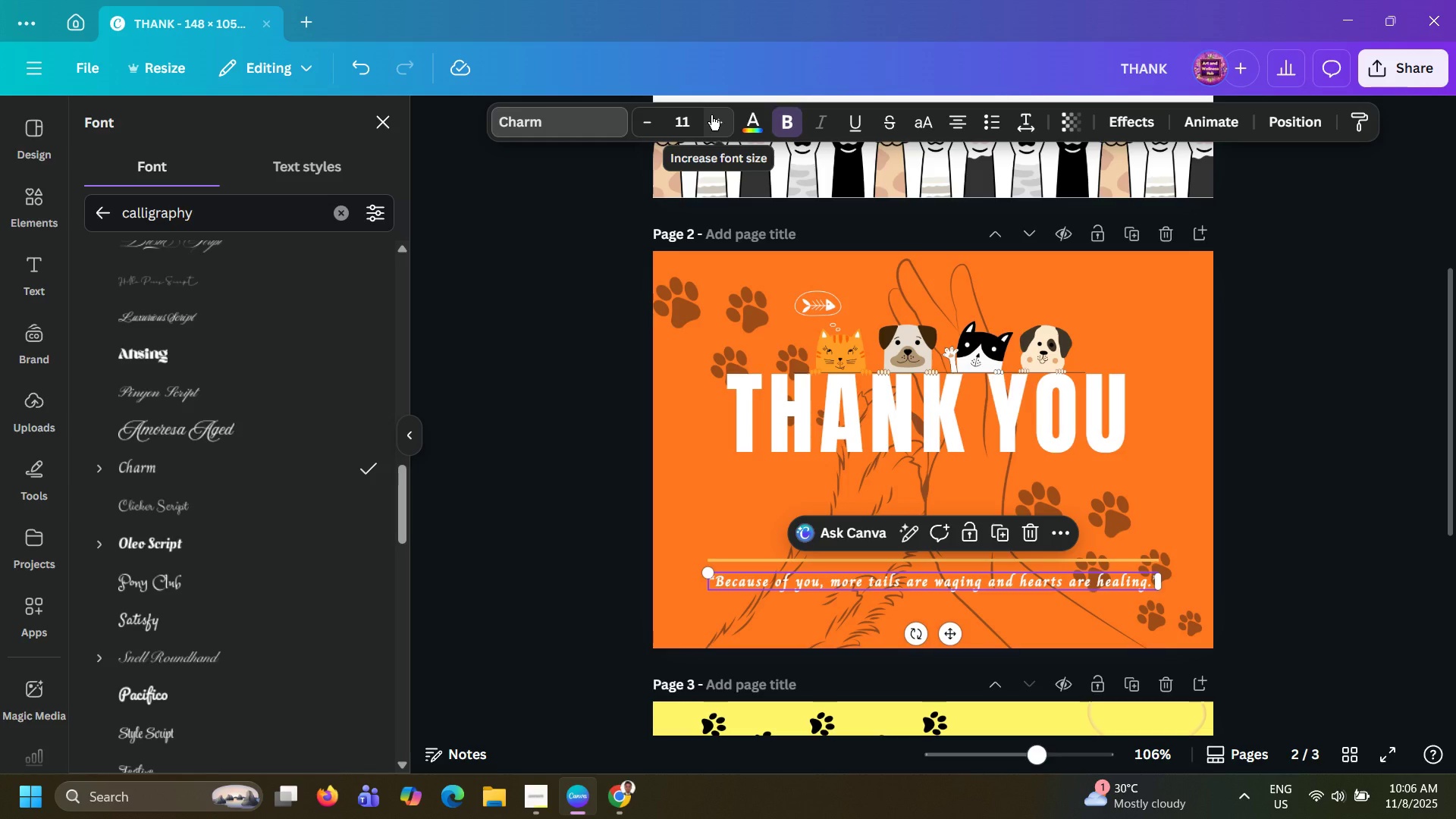 
left_click([711, 115])
 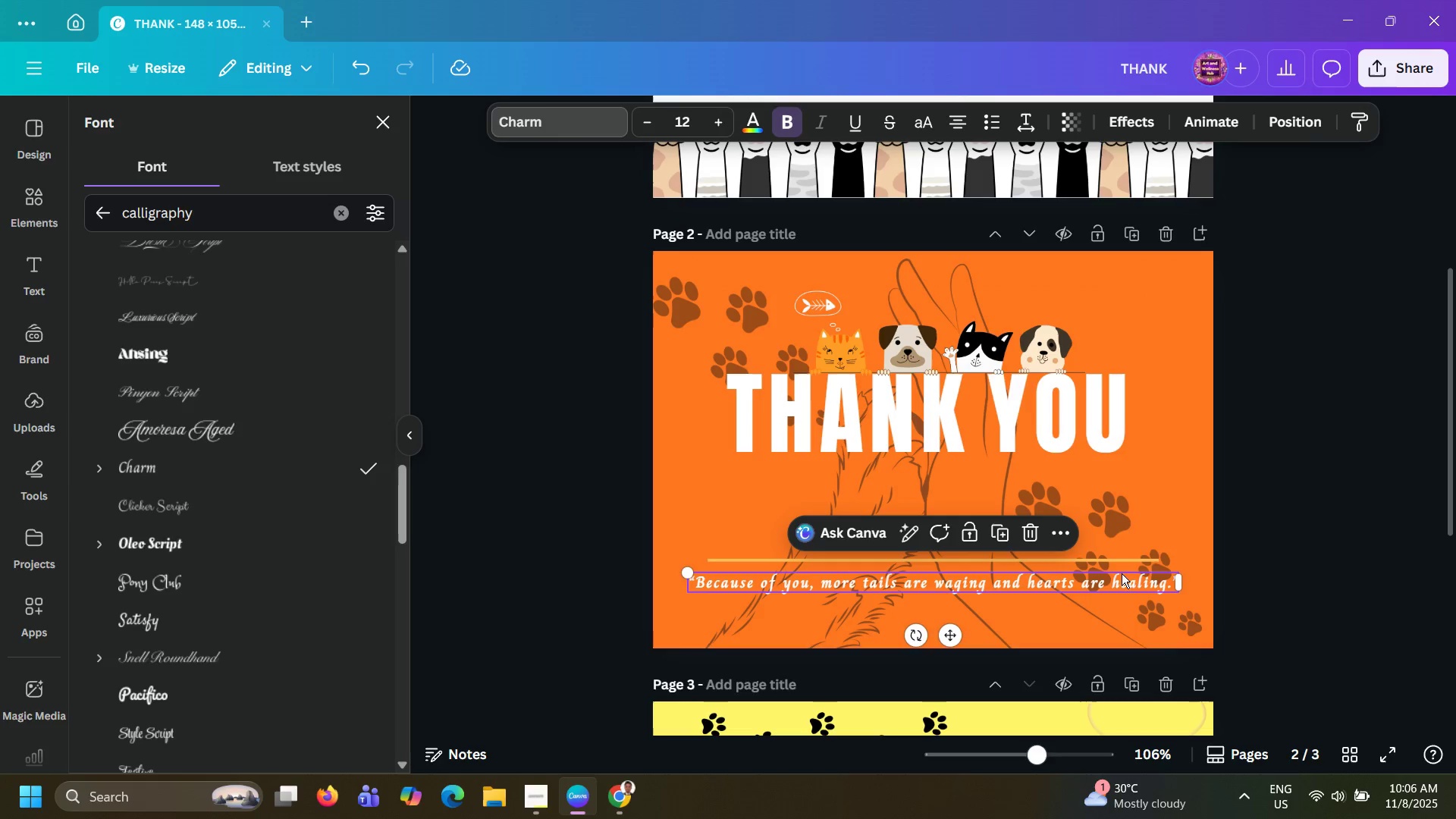 
left_click([1238, 564])
 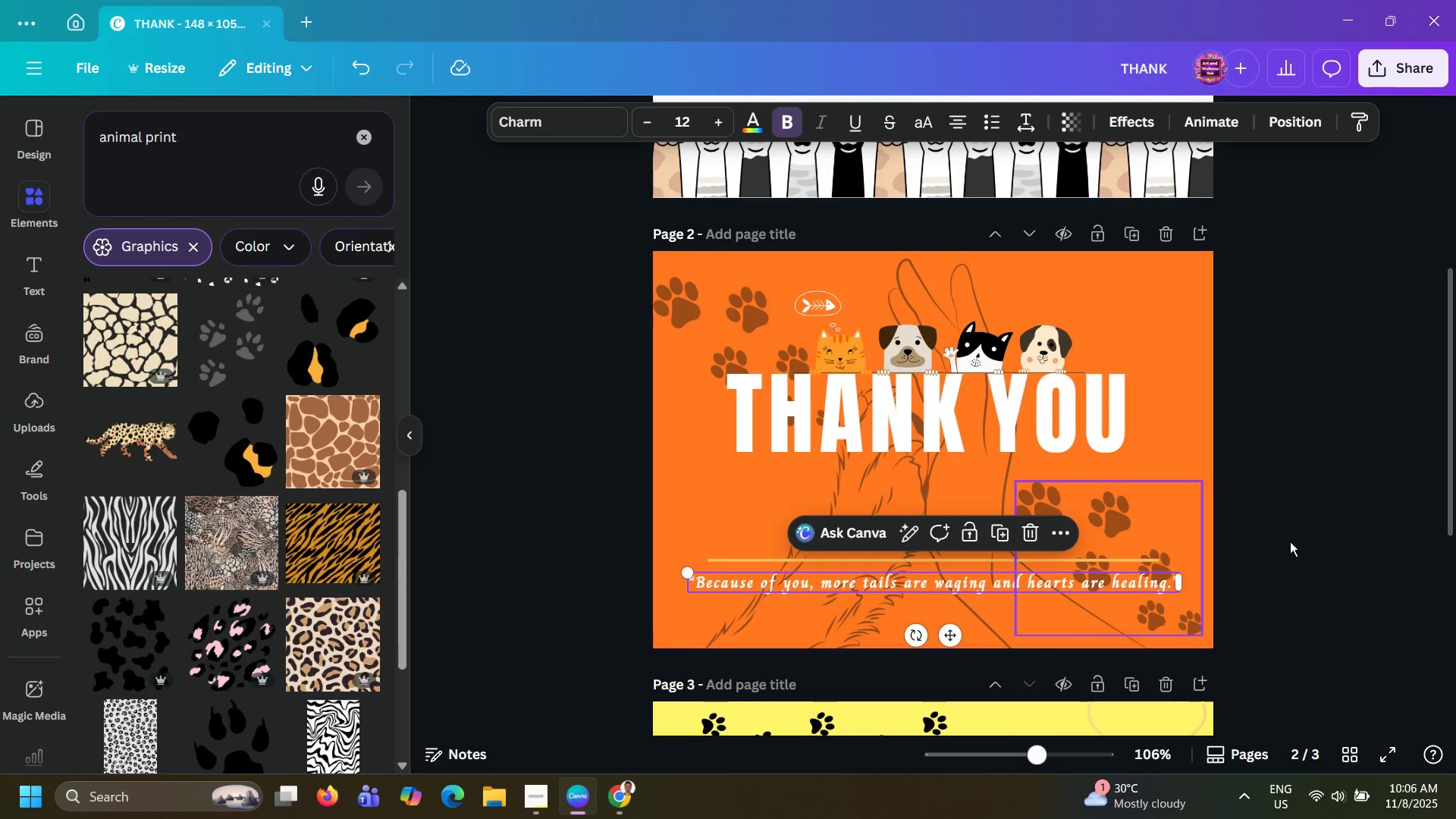 
left_click([1290, 541])
 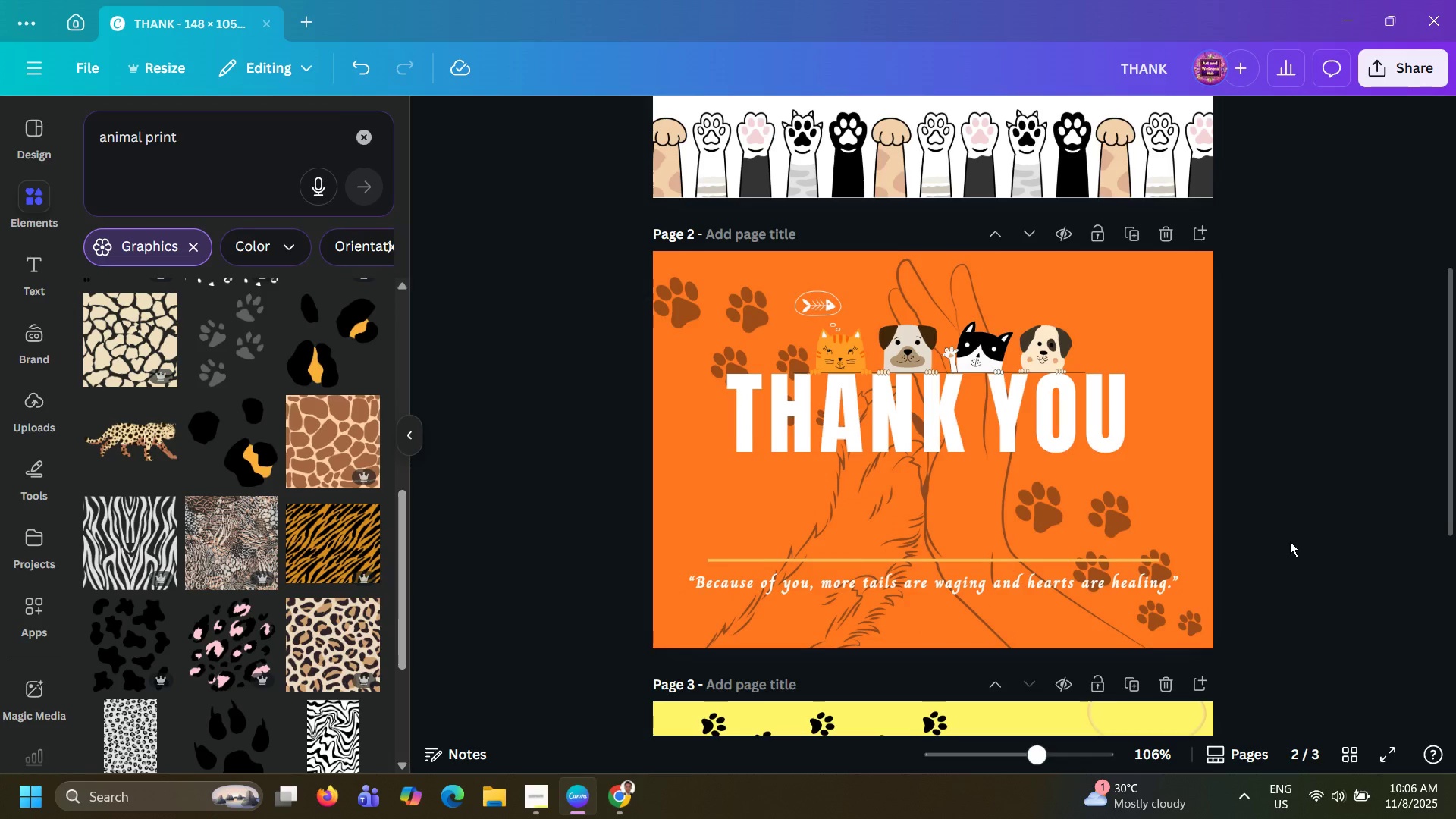 
scroll: coordinate [1290, 541], scroll_direction: up, amount: 16.0
 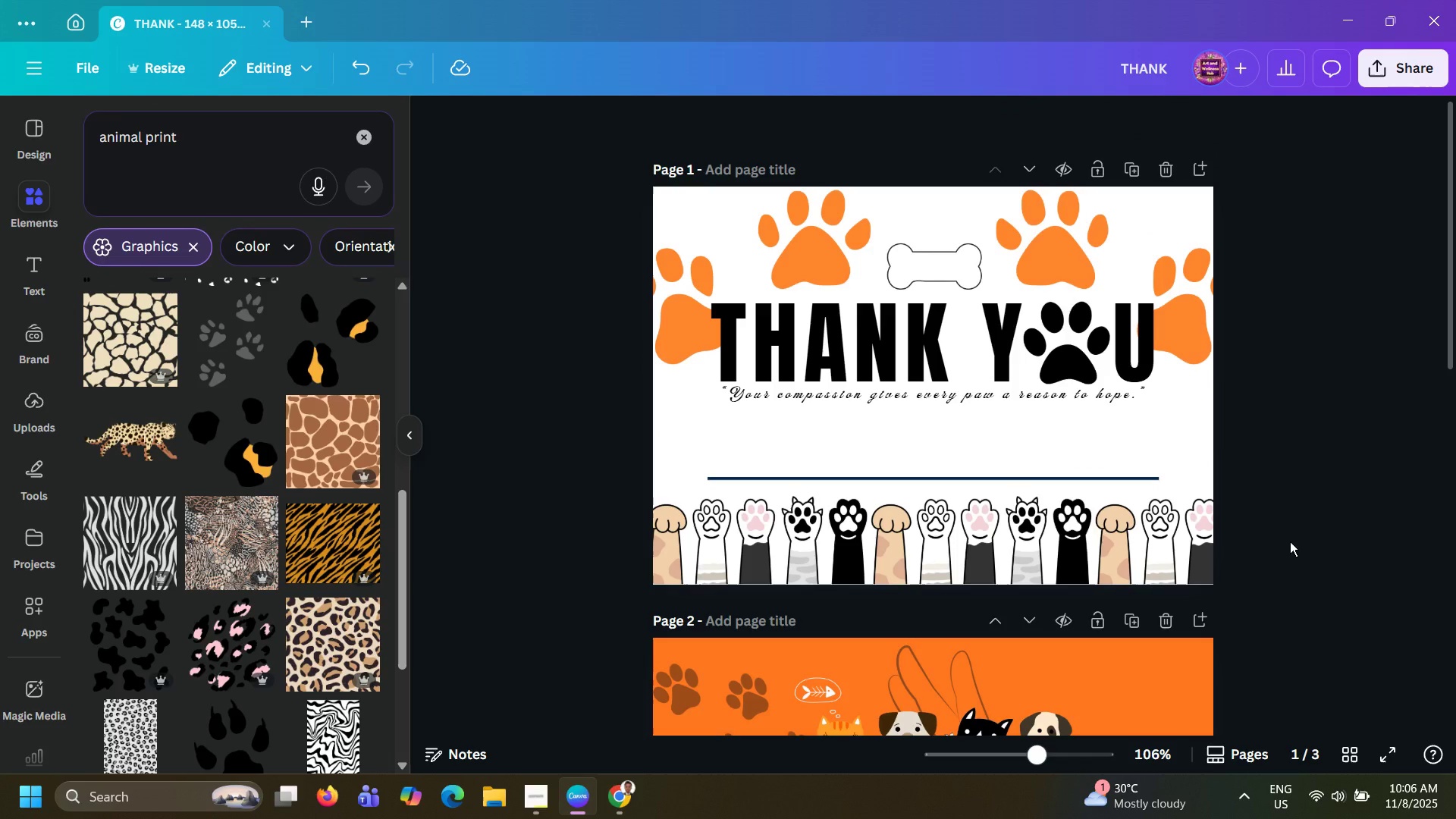 
scroll: coordinate [1290, 541], scroll_direction: down, amount: 26.0
 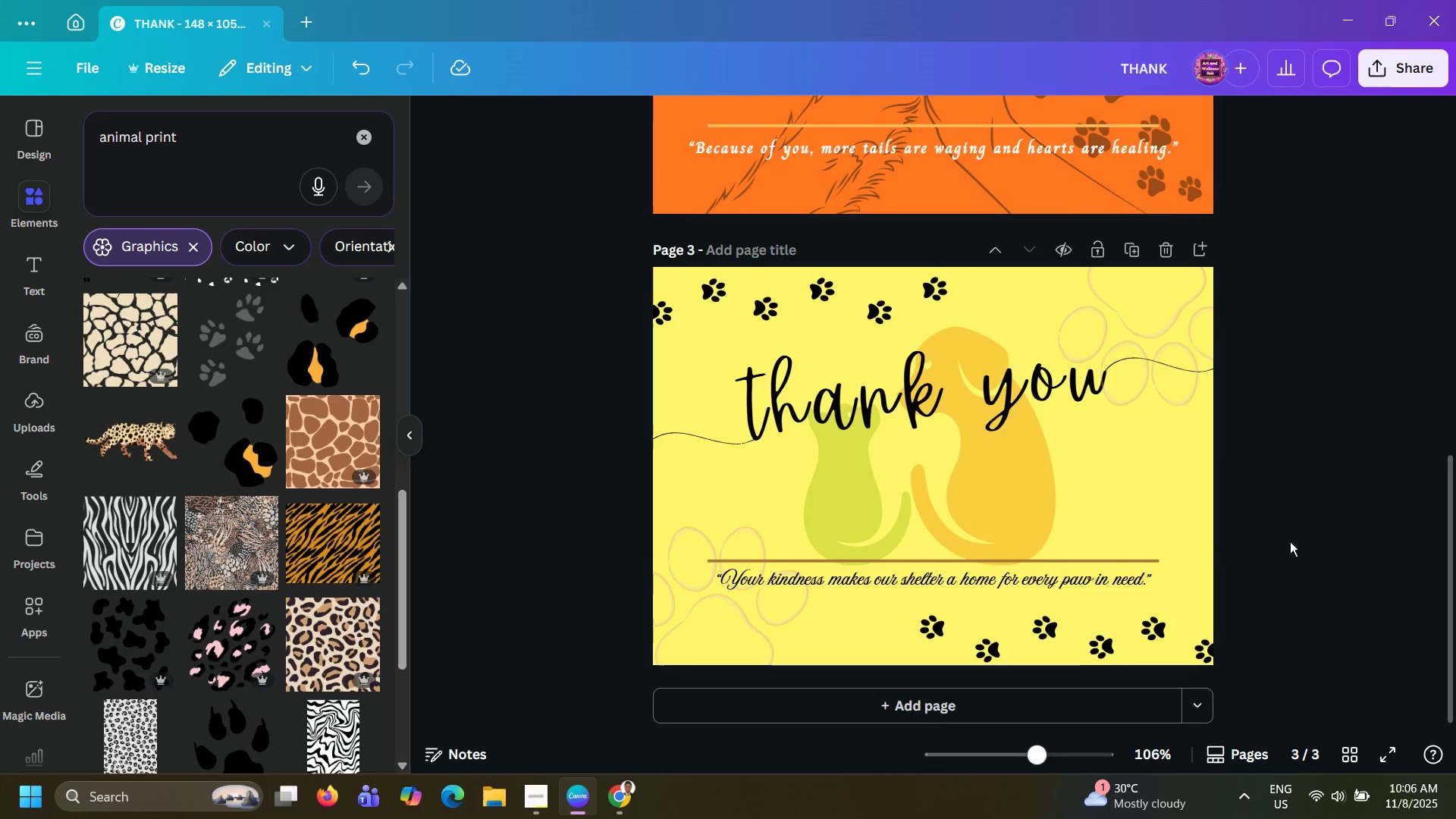 
scroll: coordinate [1290, 541], scroll_direction: up, amount: 10.0
 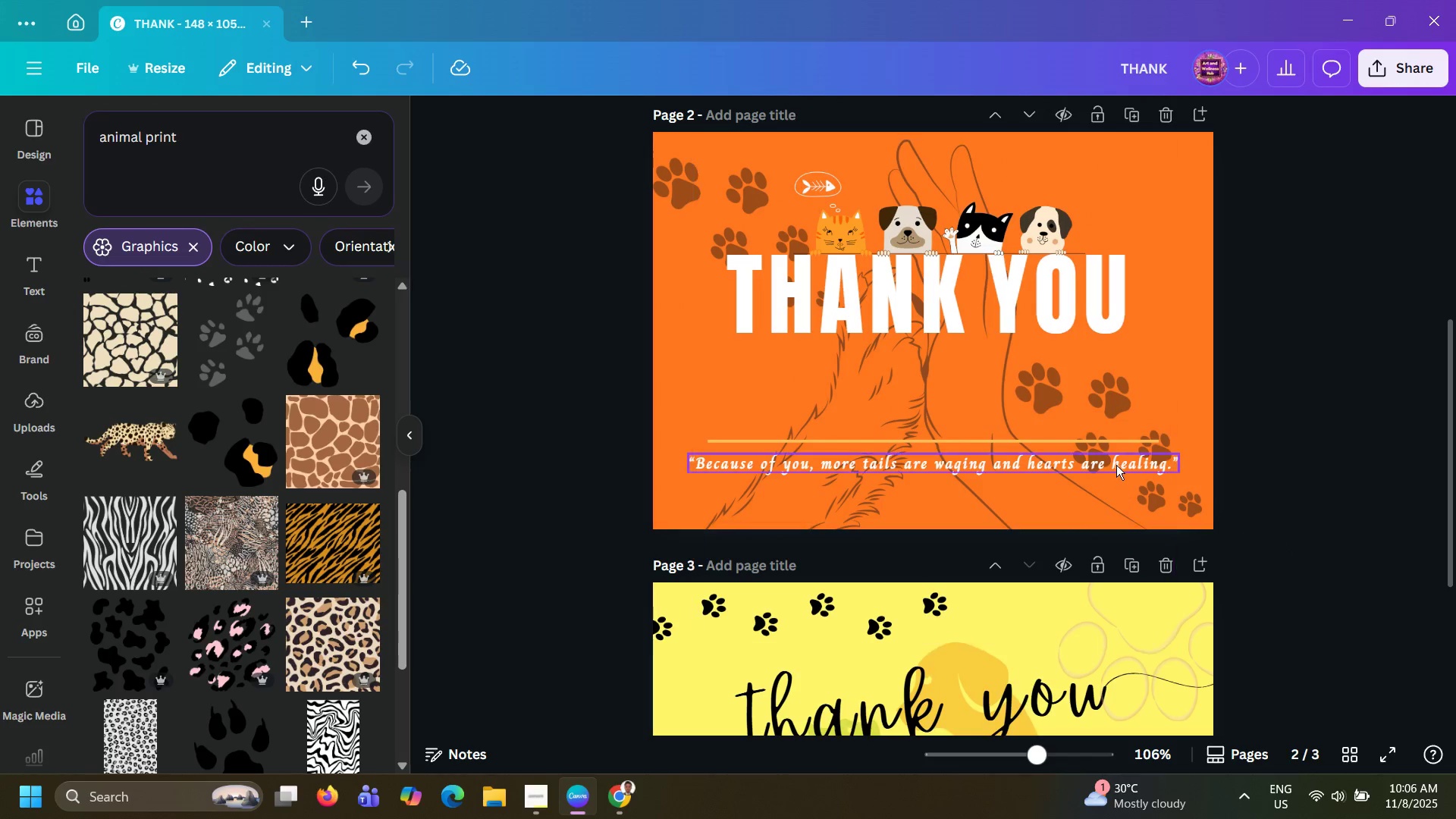 
left_click([1116, 465])
 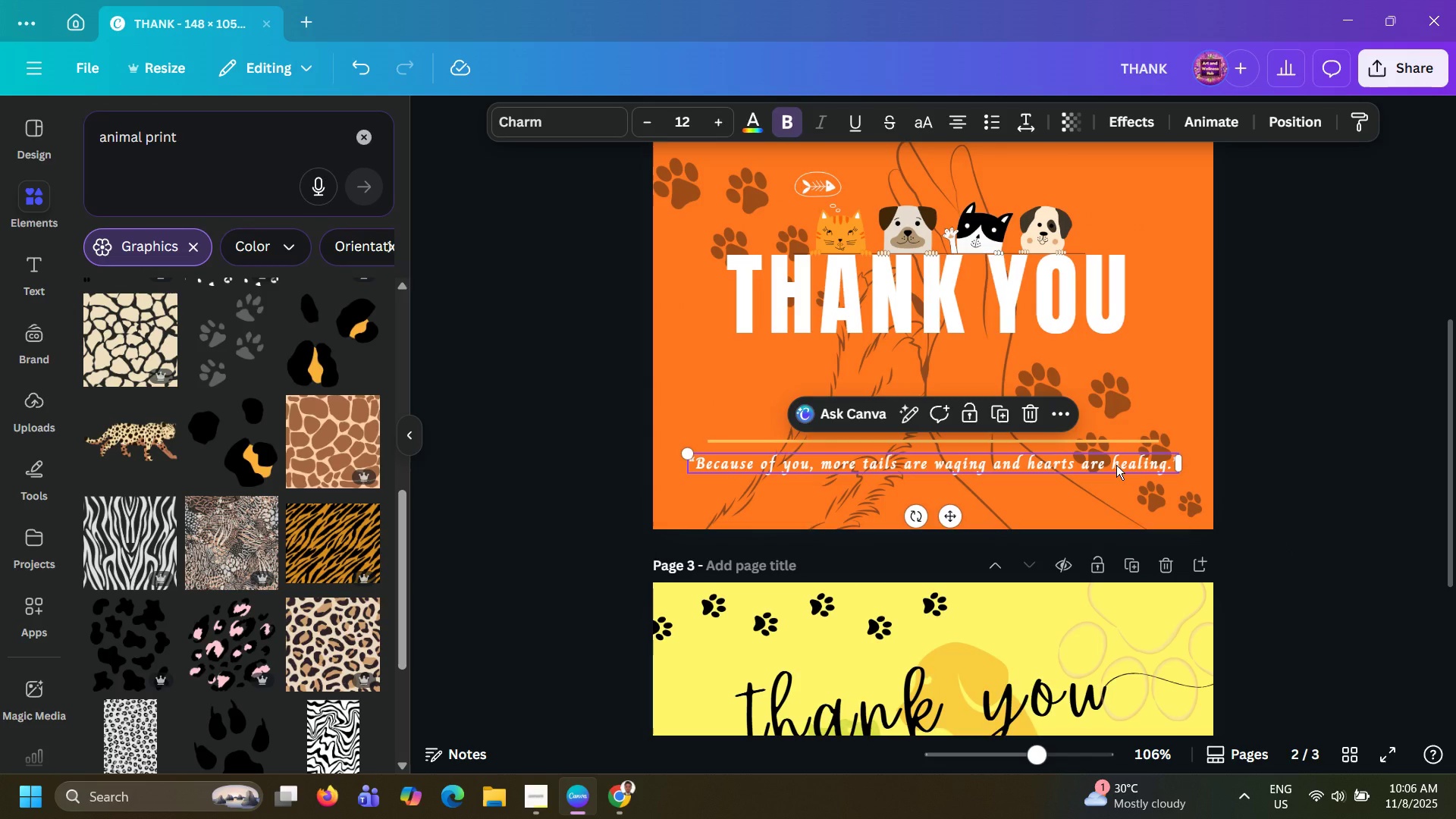 
key(ArrowUp)
 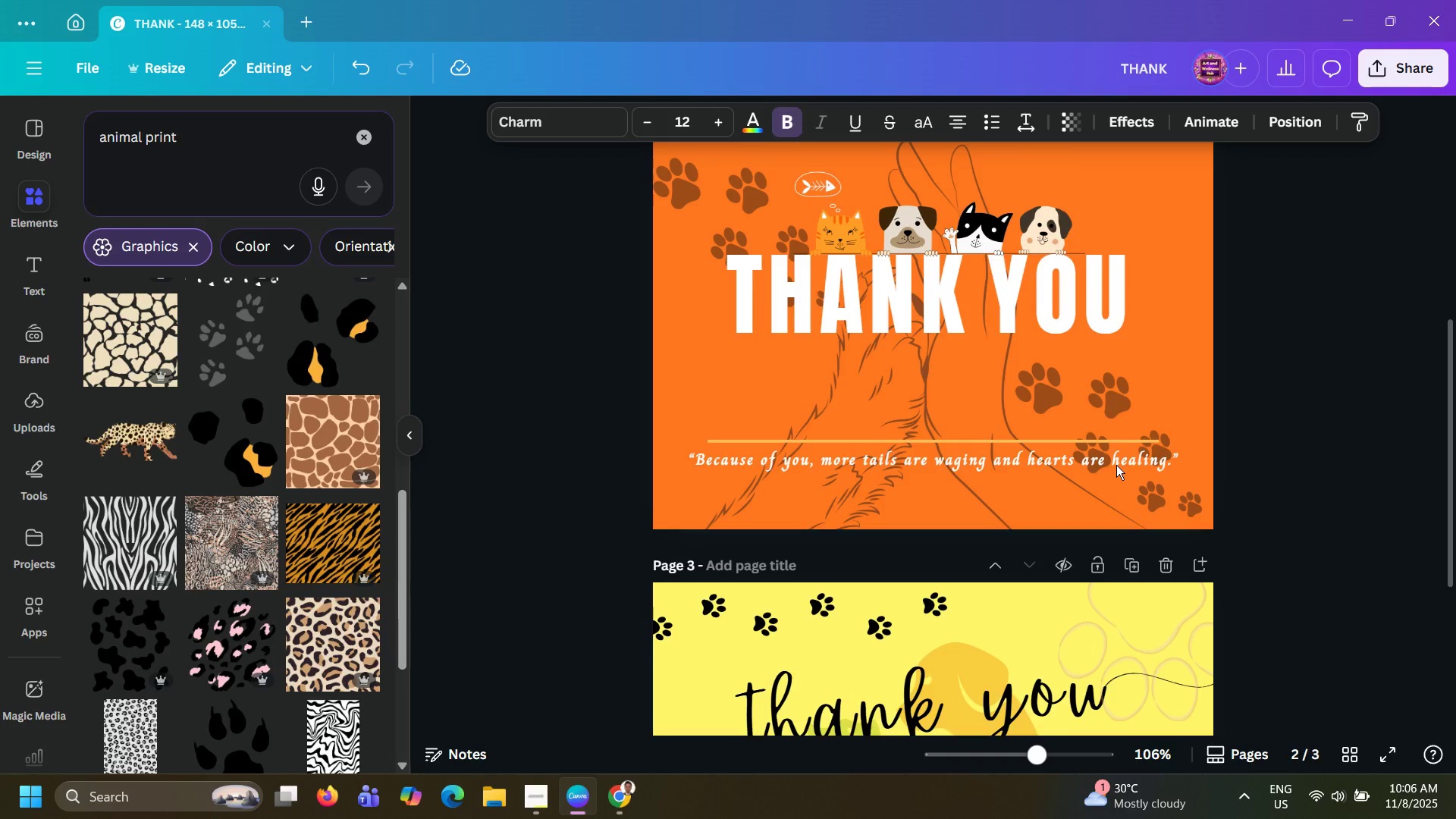 
key(ArrowUp)
 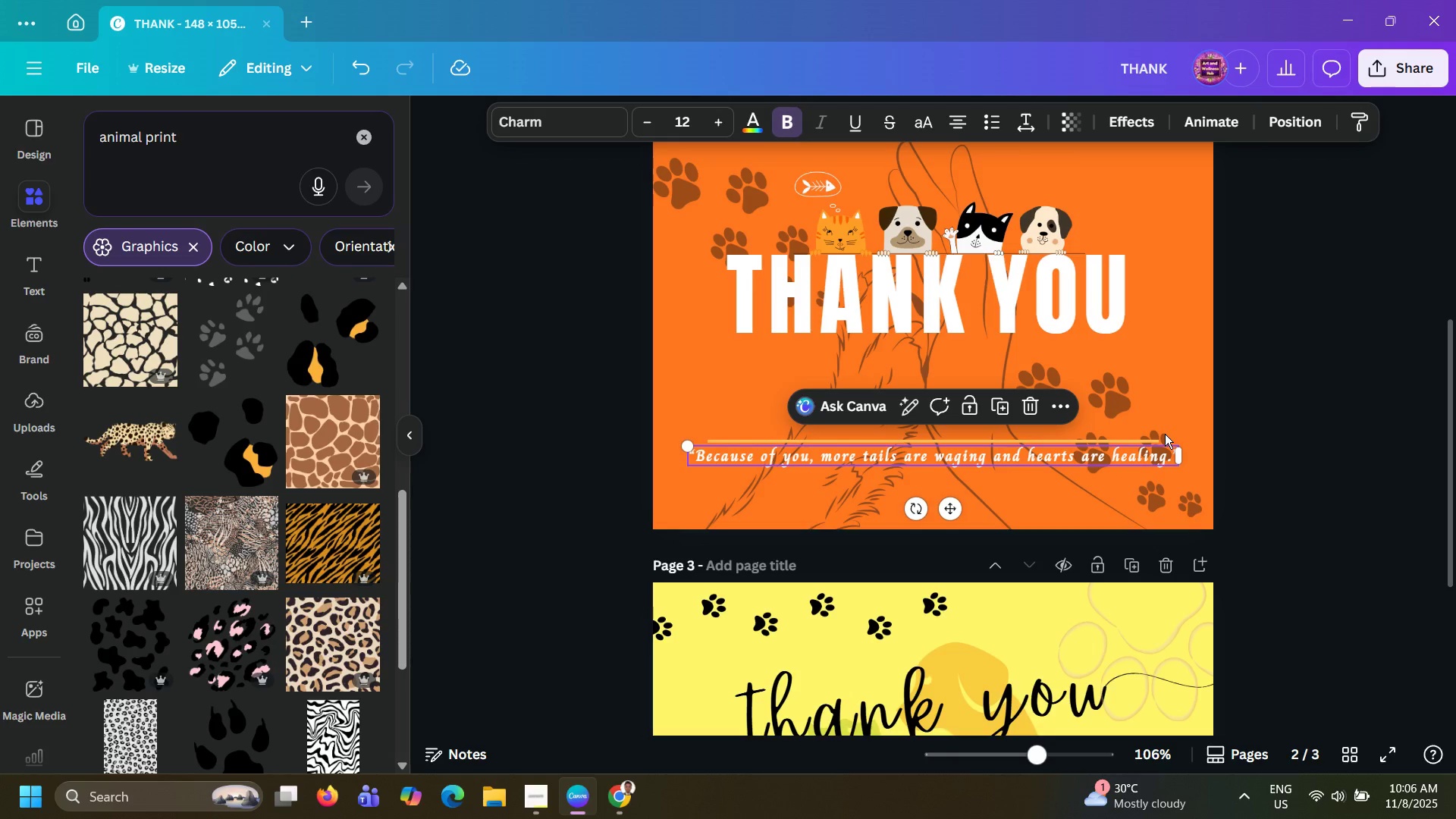 
left_click([1285, 385])
 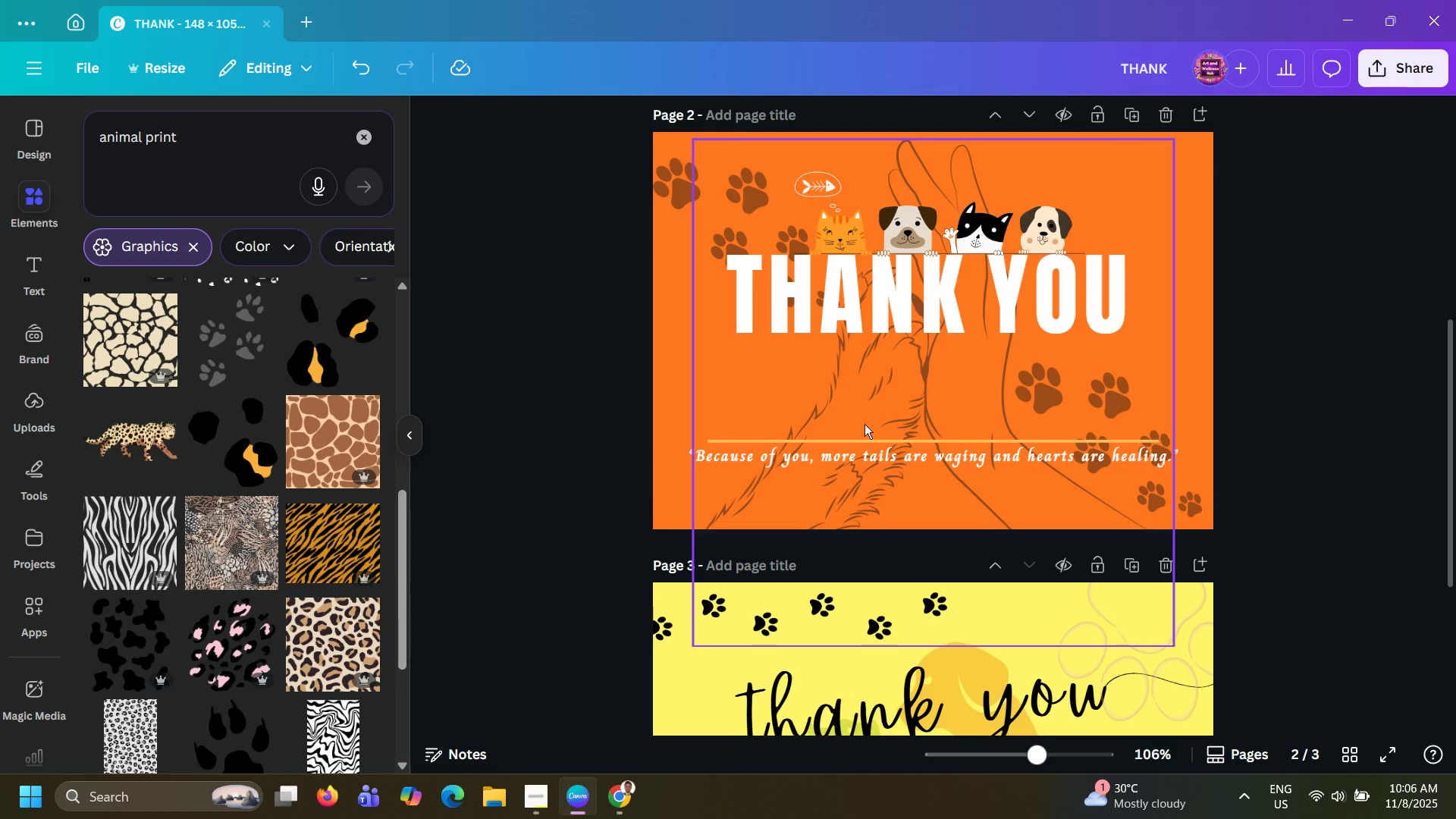 
left_click([867, 453])
 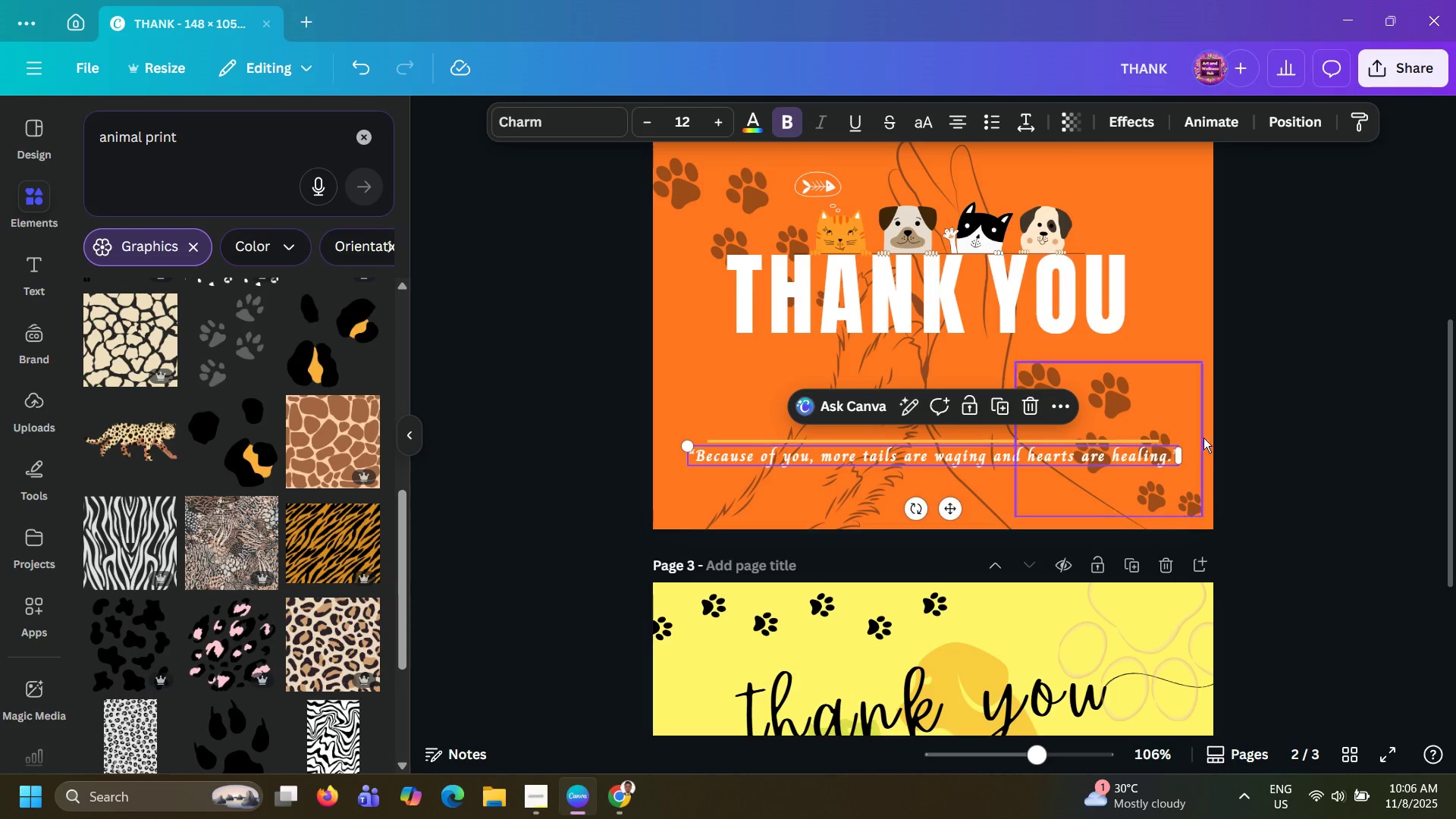 
left_click([1303, 419])
 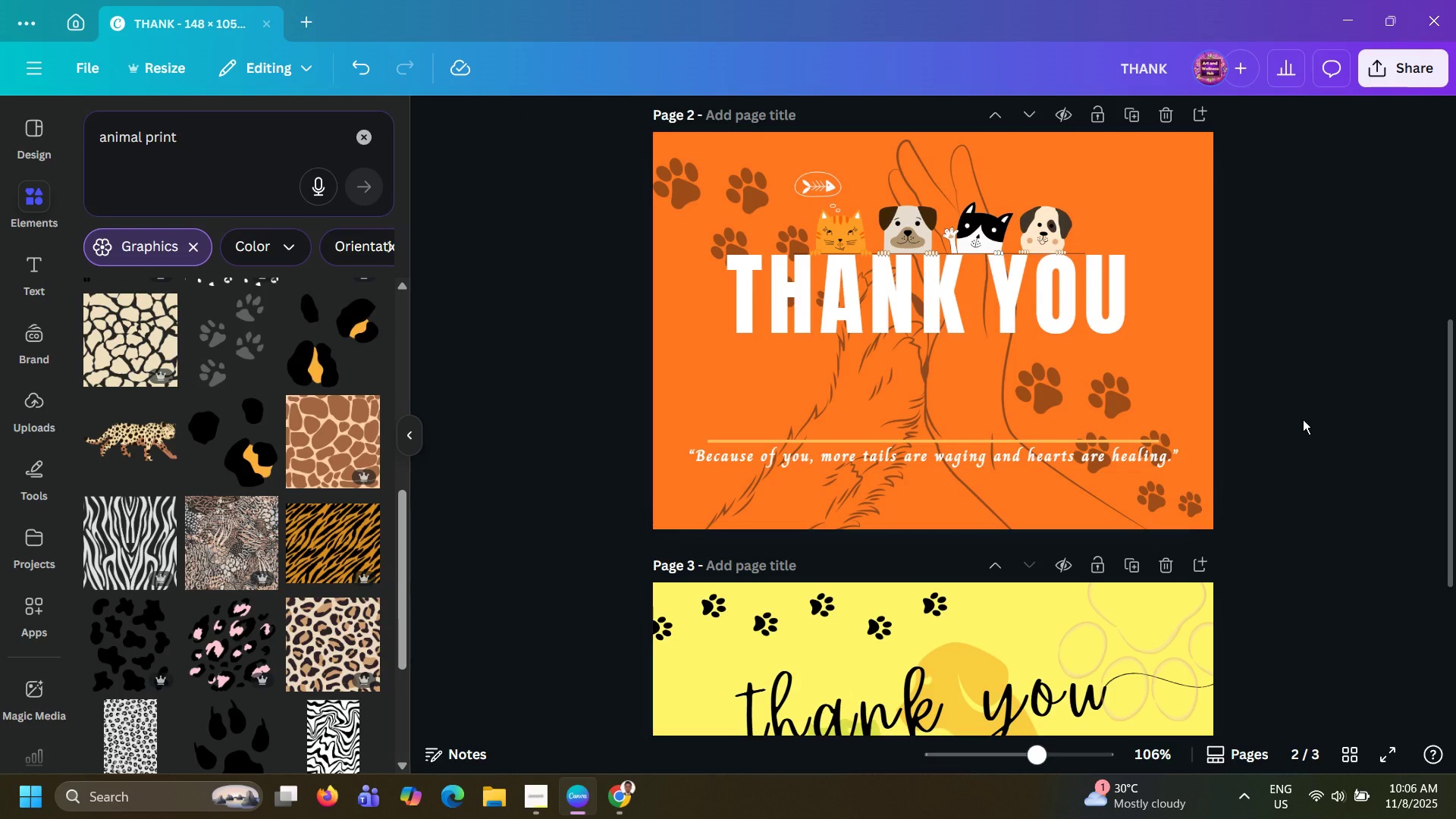 
wait(5.04)
 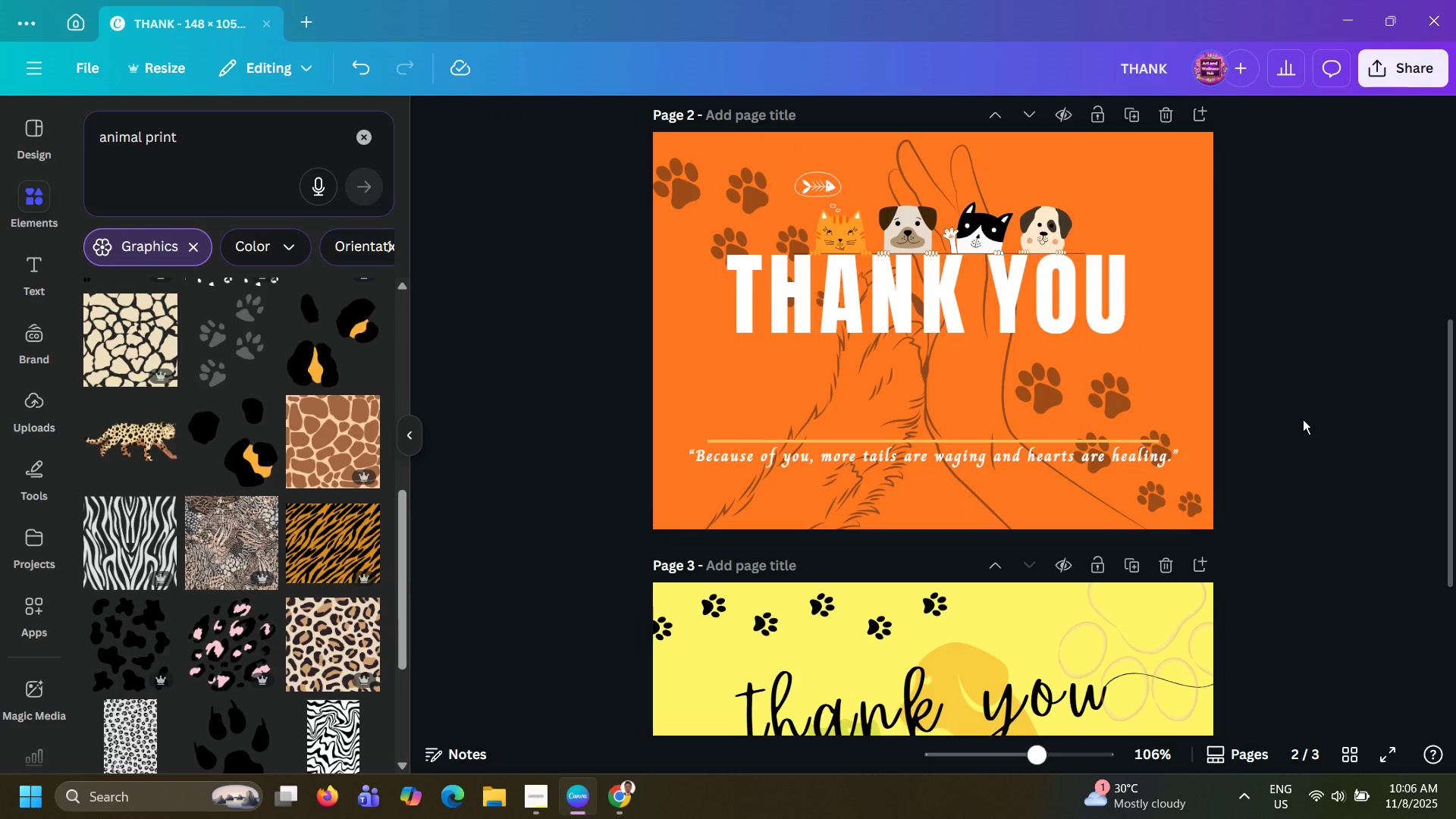 
scroll: coordinate [1295, 413], scroll_direction: down, amount: 11.0
 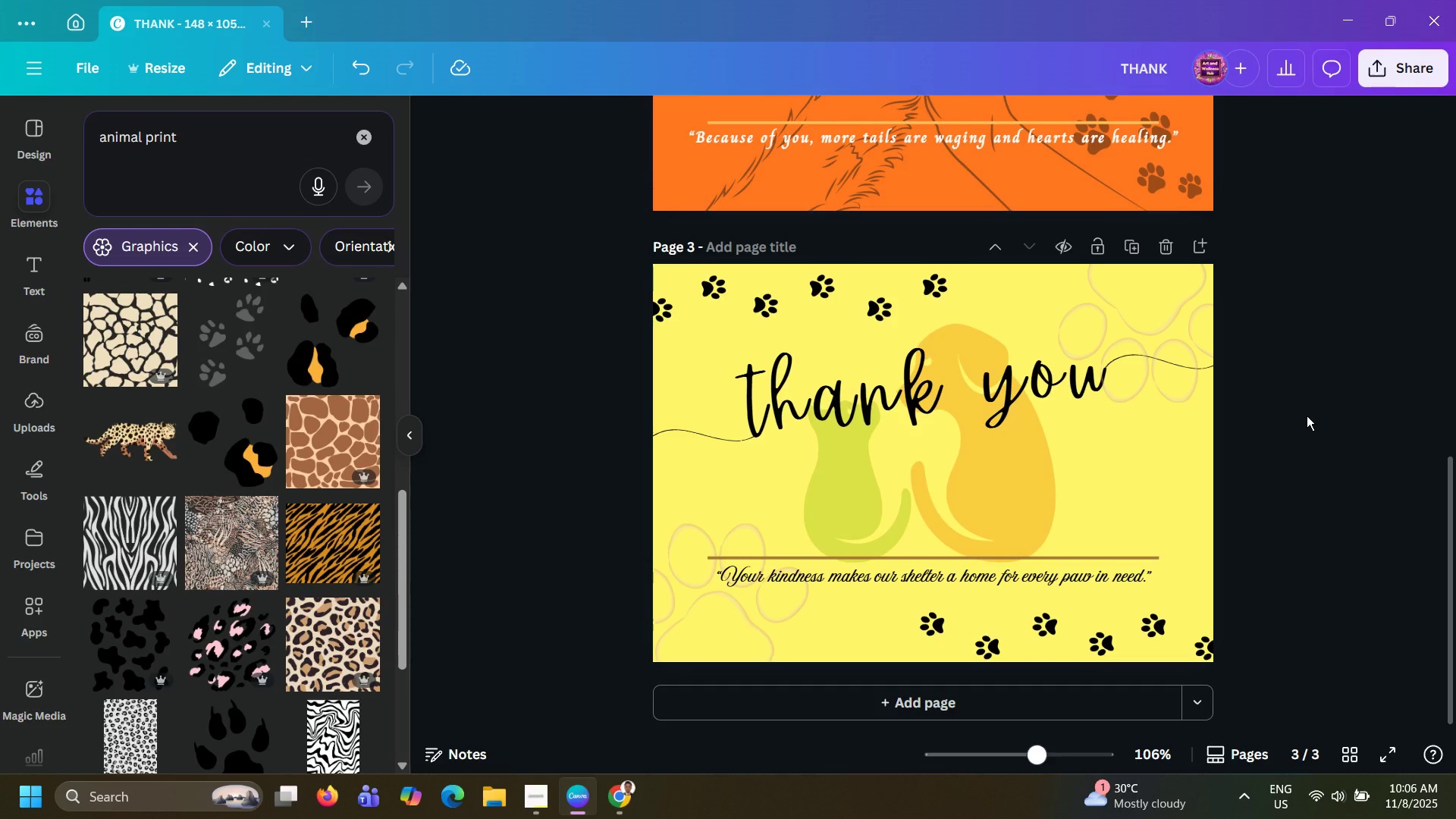 
wait(10.24)
 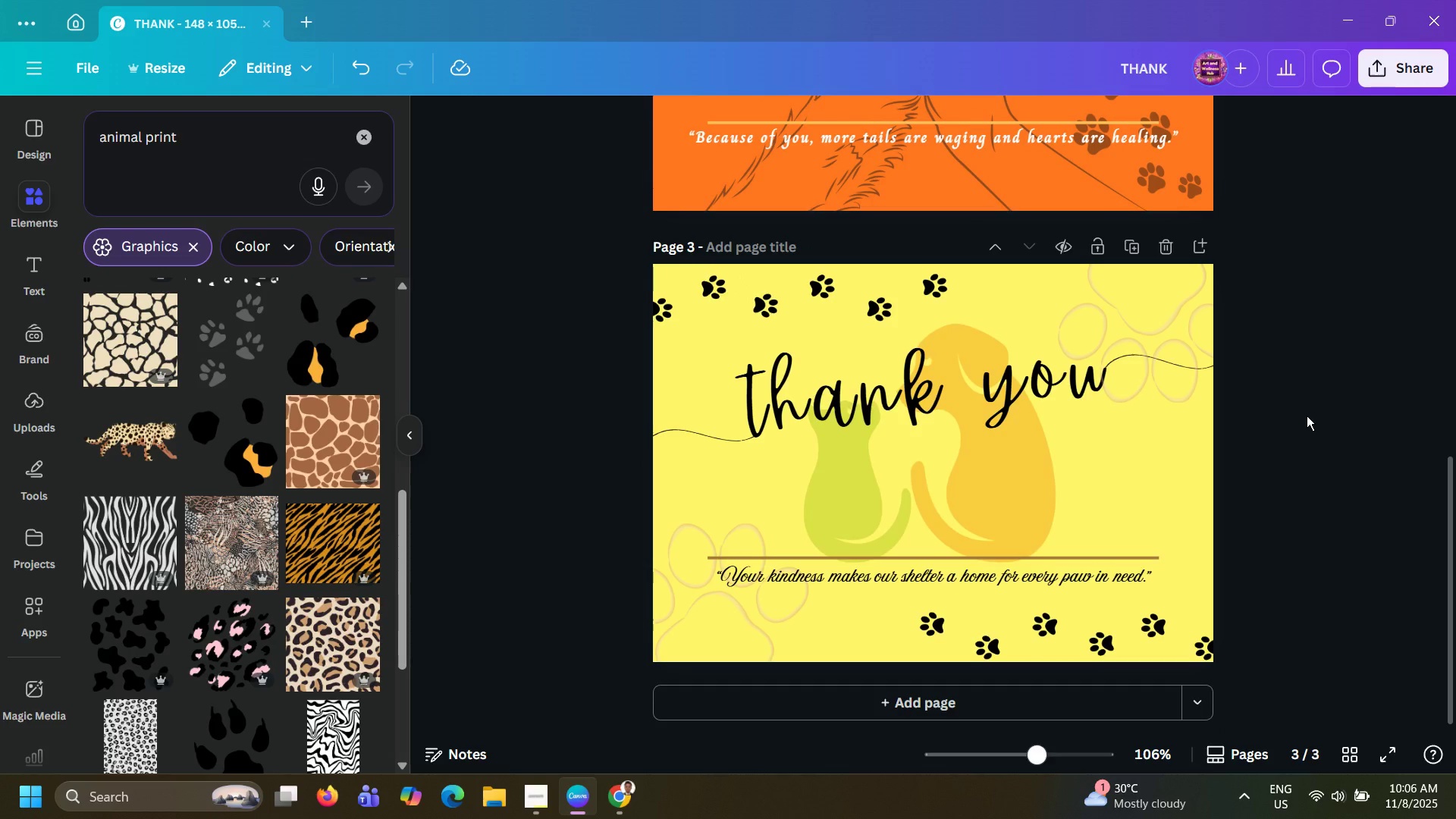 
left_click([613, 796])
 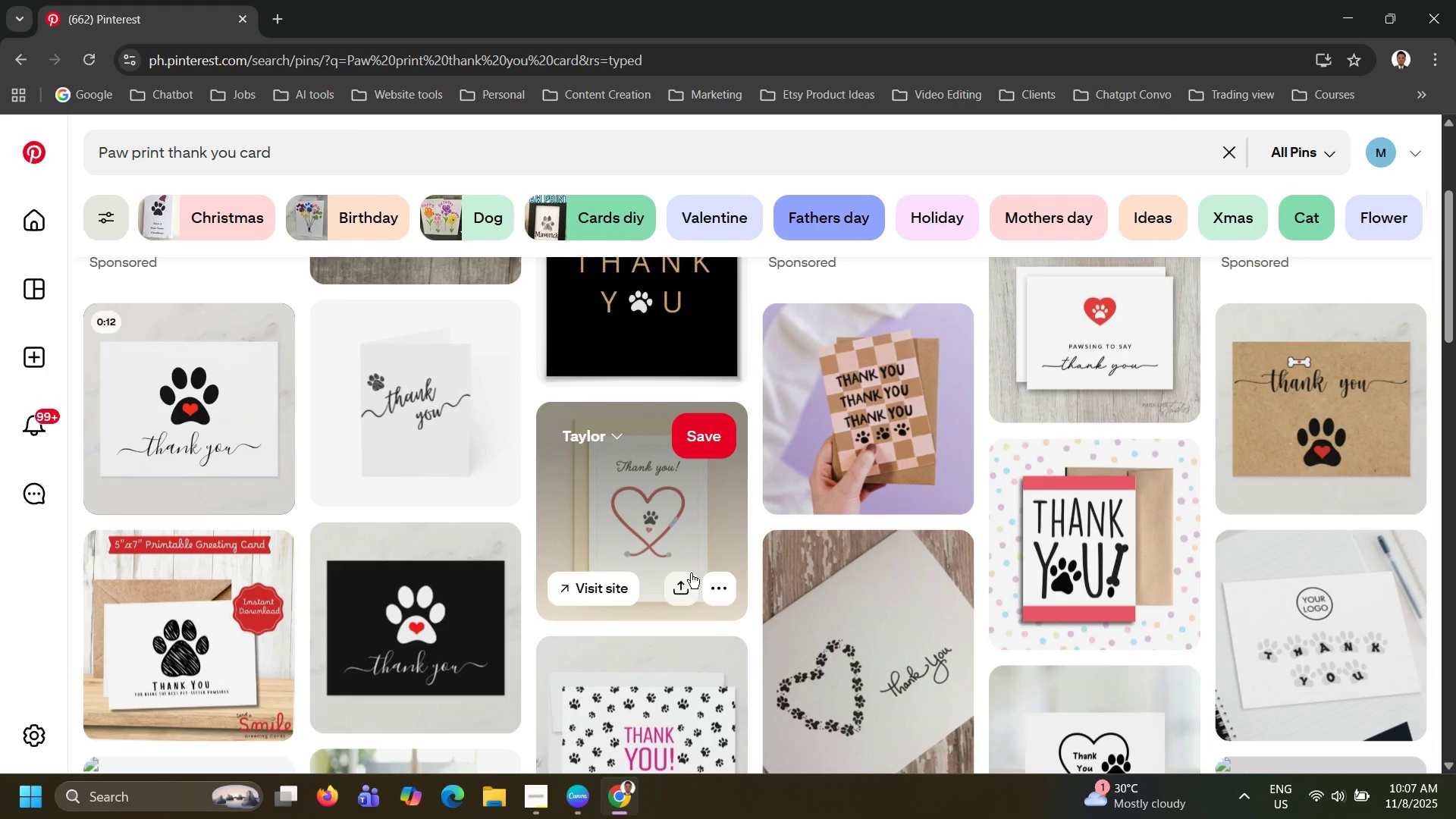 
wait(53.28)
 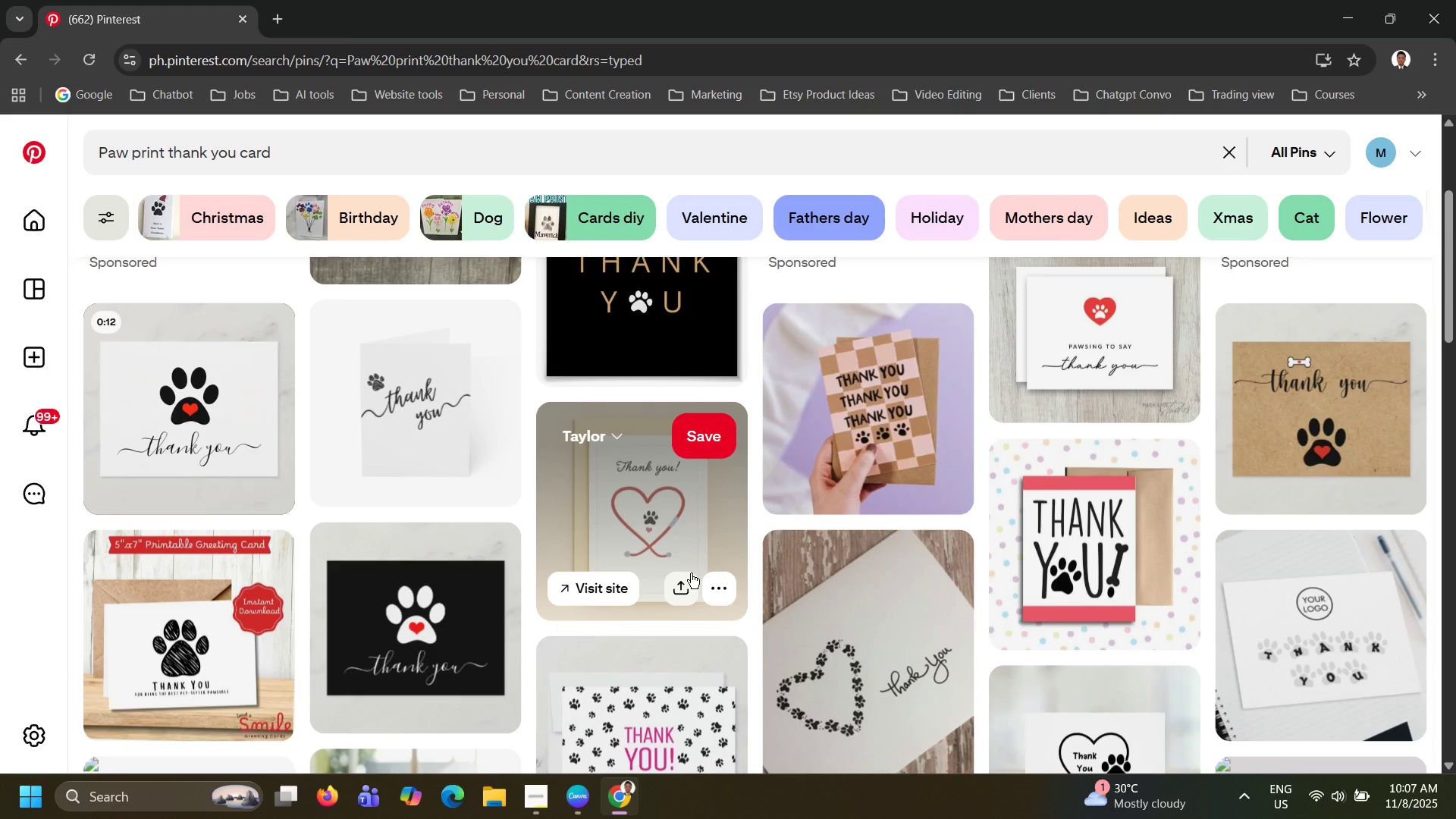 
scroll: coordinate [851, 366], scroll_direction: down, amount: 4.0
 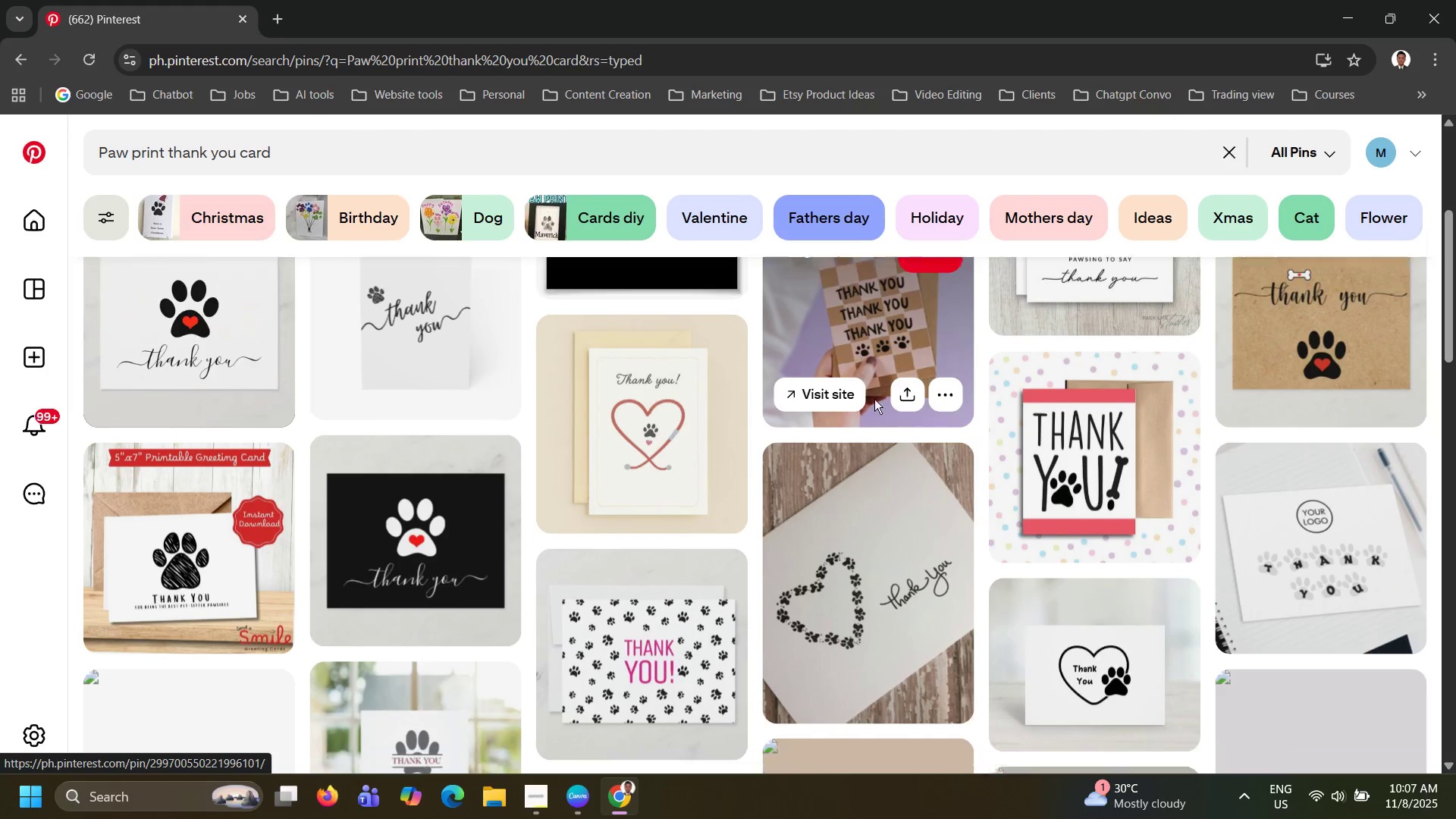 
mouse_move([858, 433])
 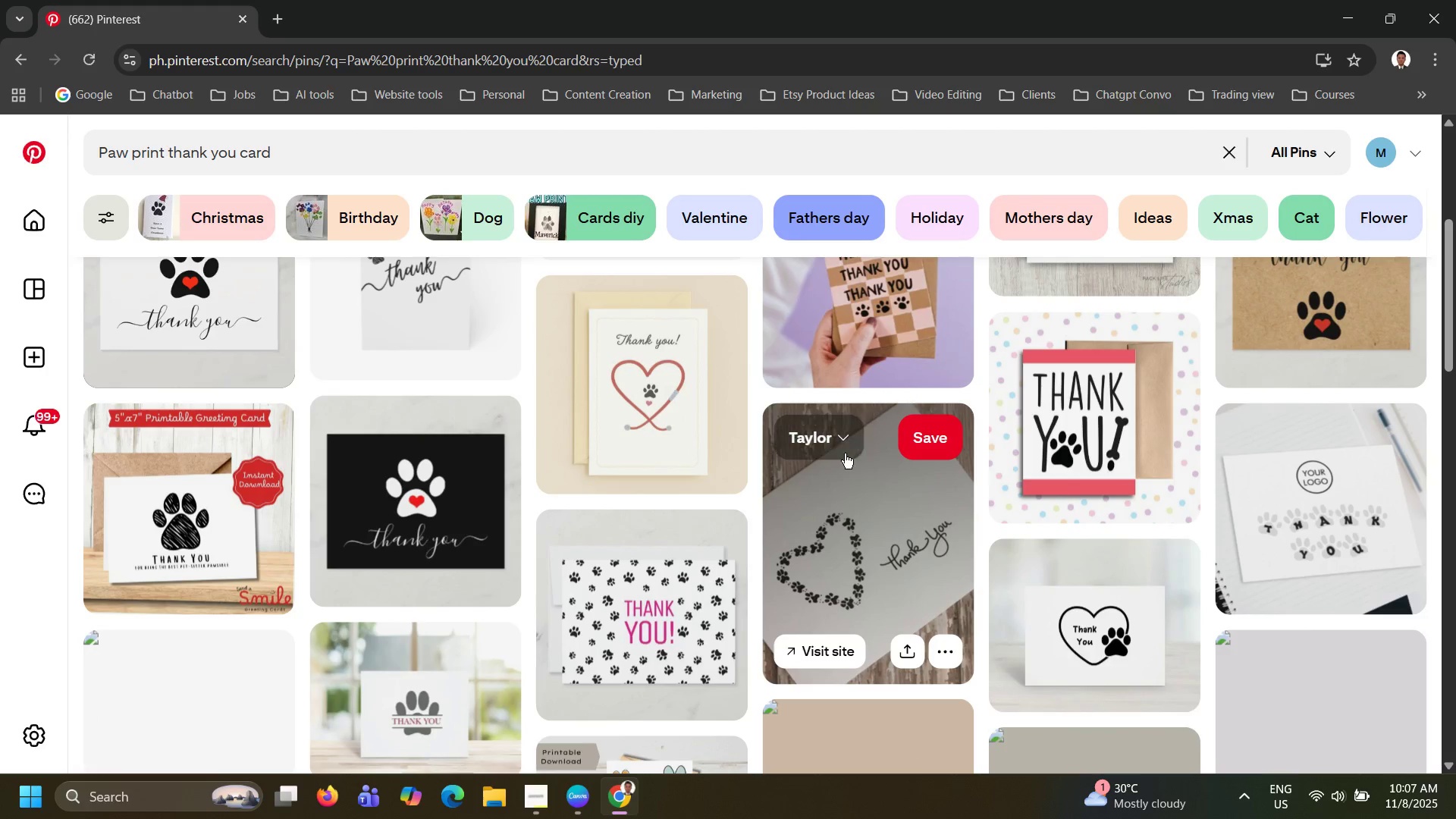 
mouse_move([820, 448])
 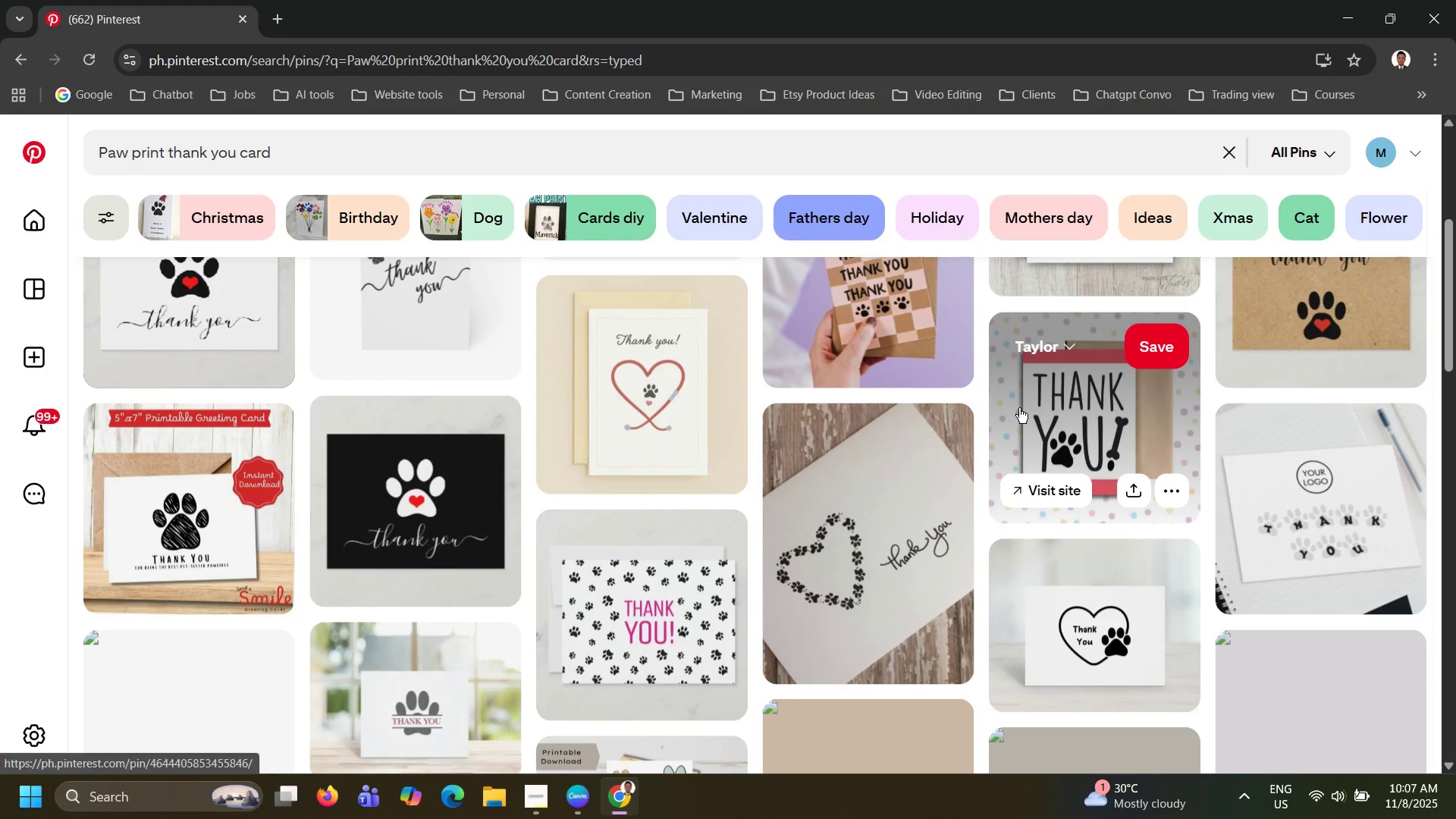 
scroll: coordinate [762, 552], scroll_direction: down, amount: 6.0
 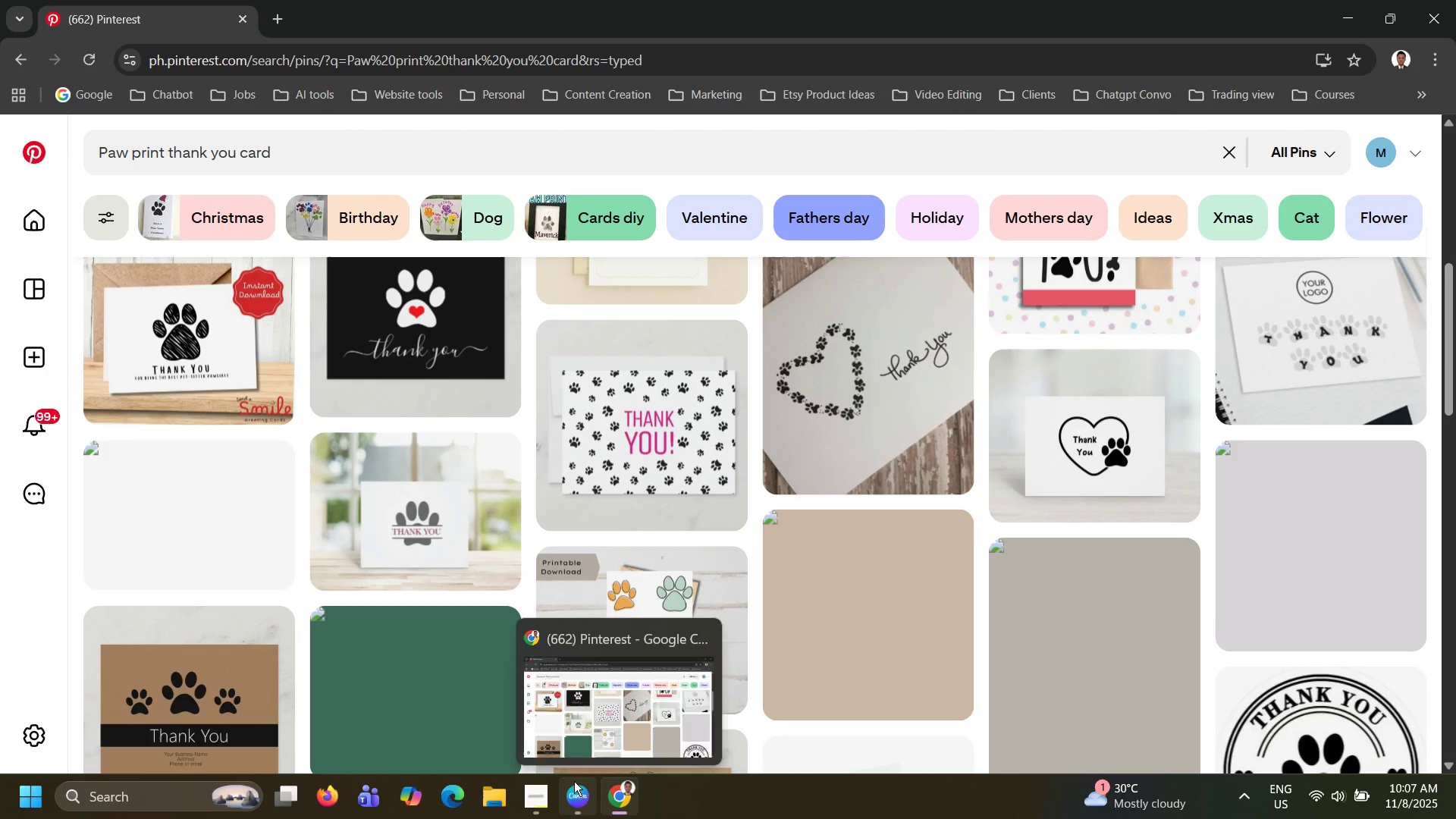 
left_click([573, 792])
 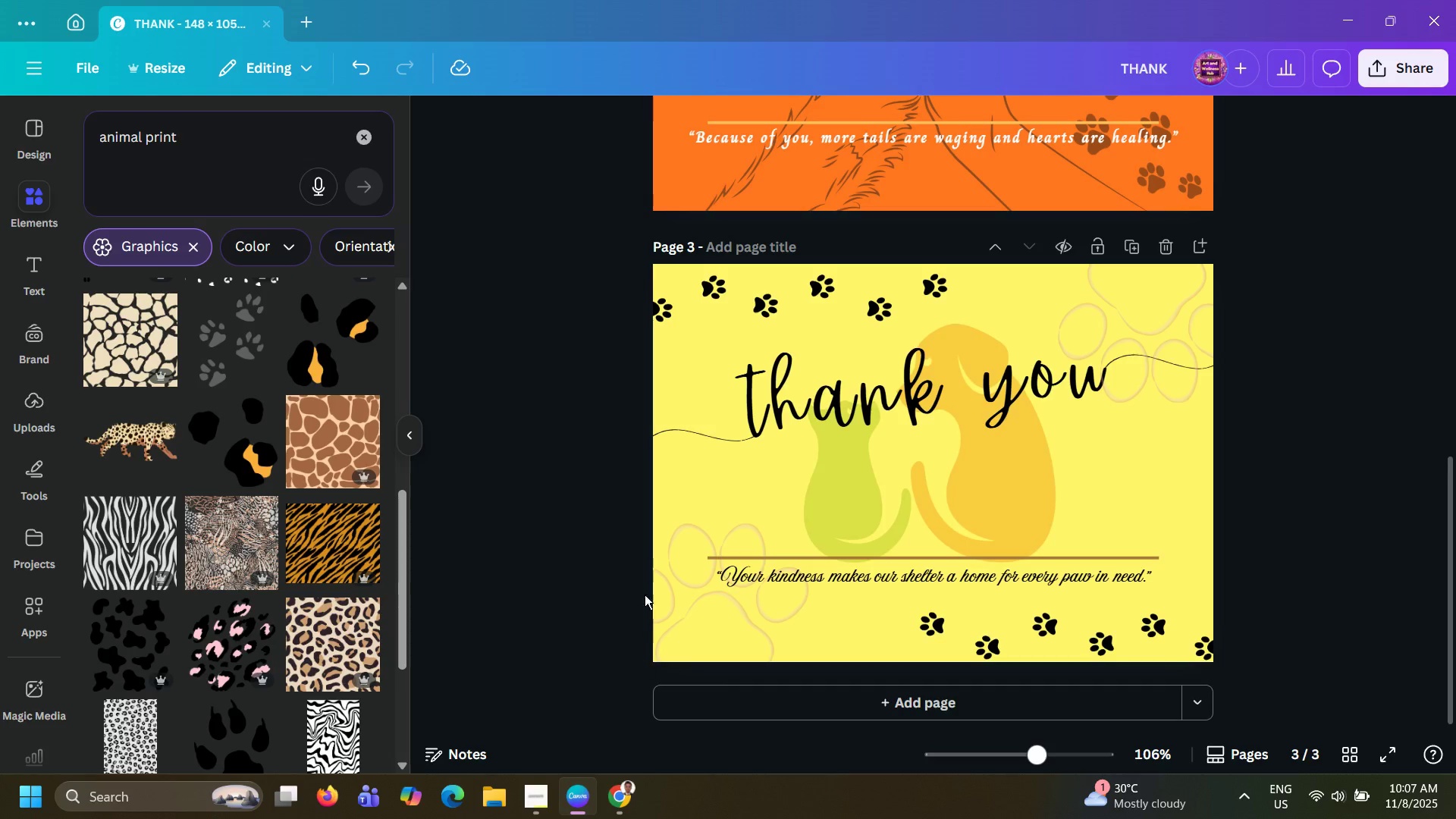 
scroll: coordinate [617, 571], scroll_direction: up, amount: 8.0
 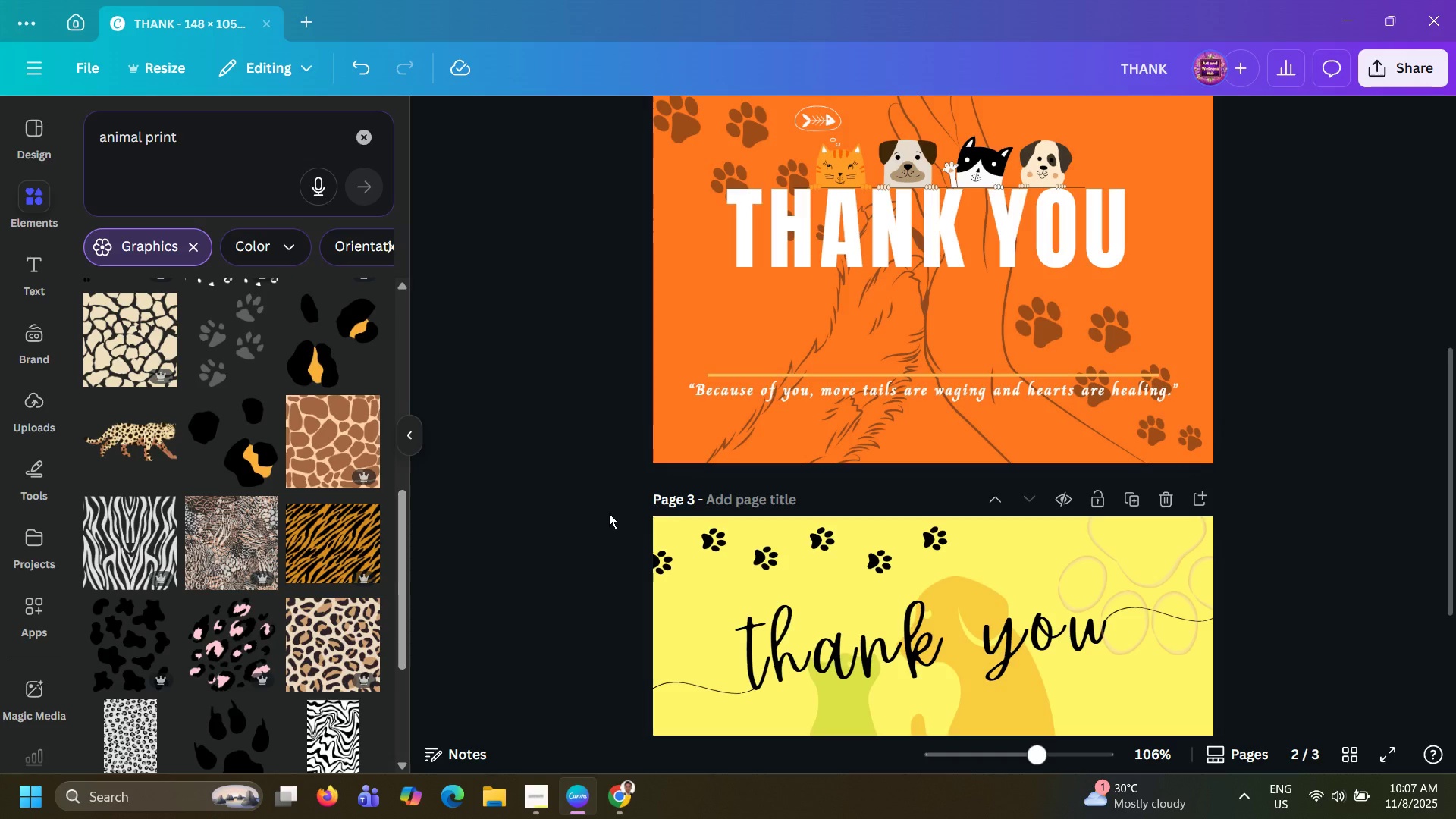 
wait(6.17)
 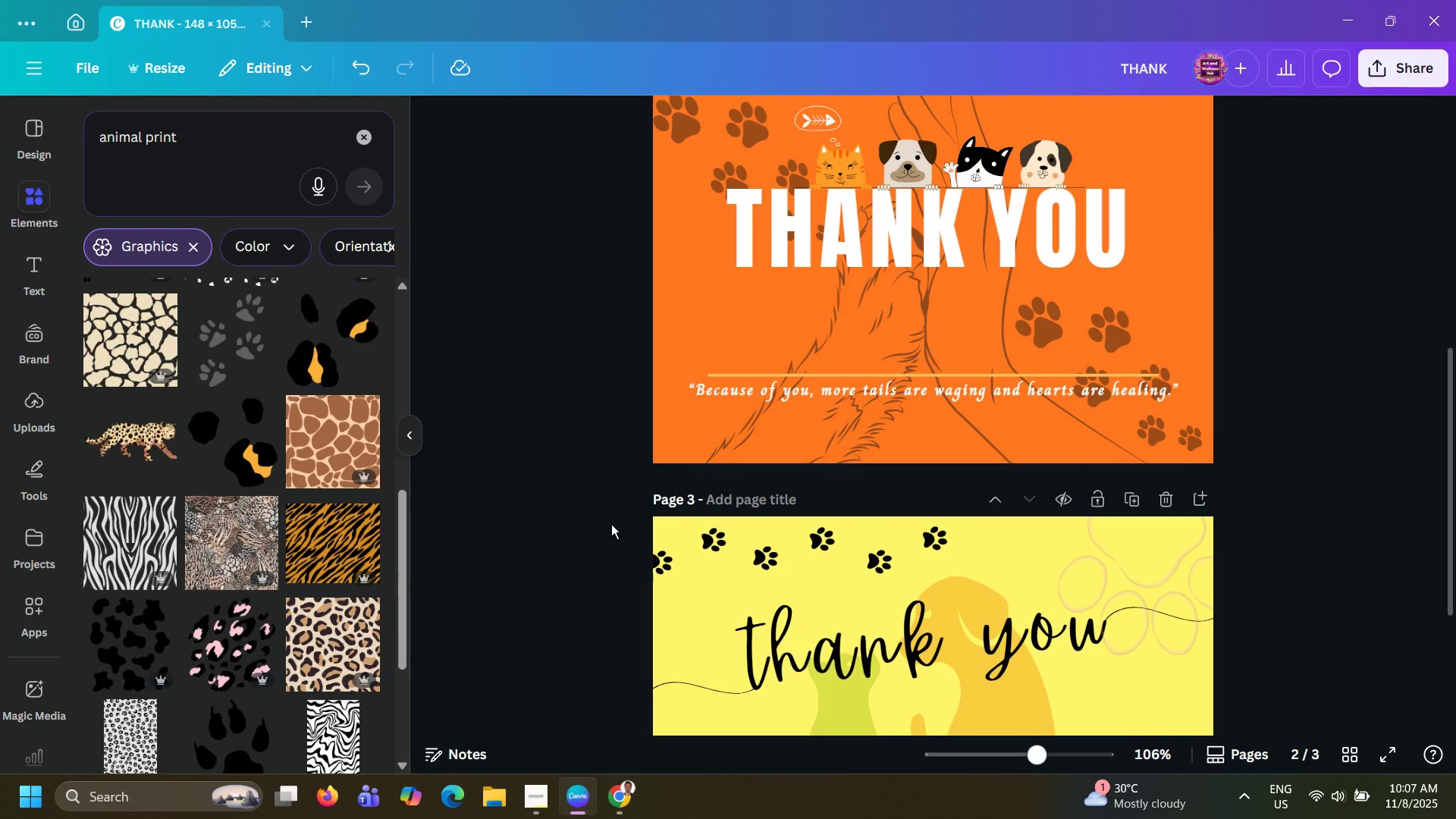 
scroll: coordinate [558, 350], scroll_direction: up, amount: 18.0
 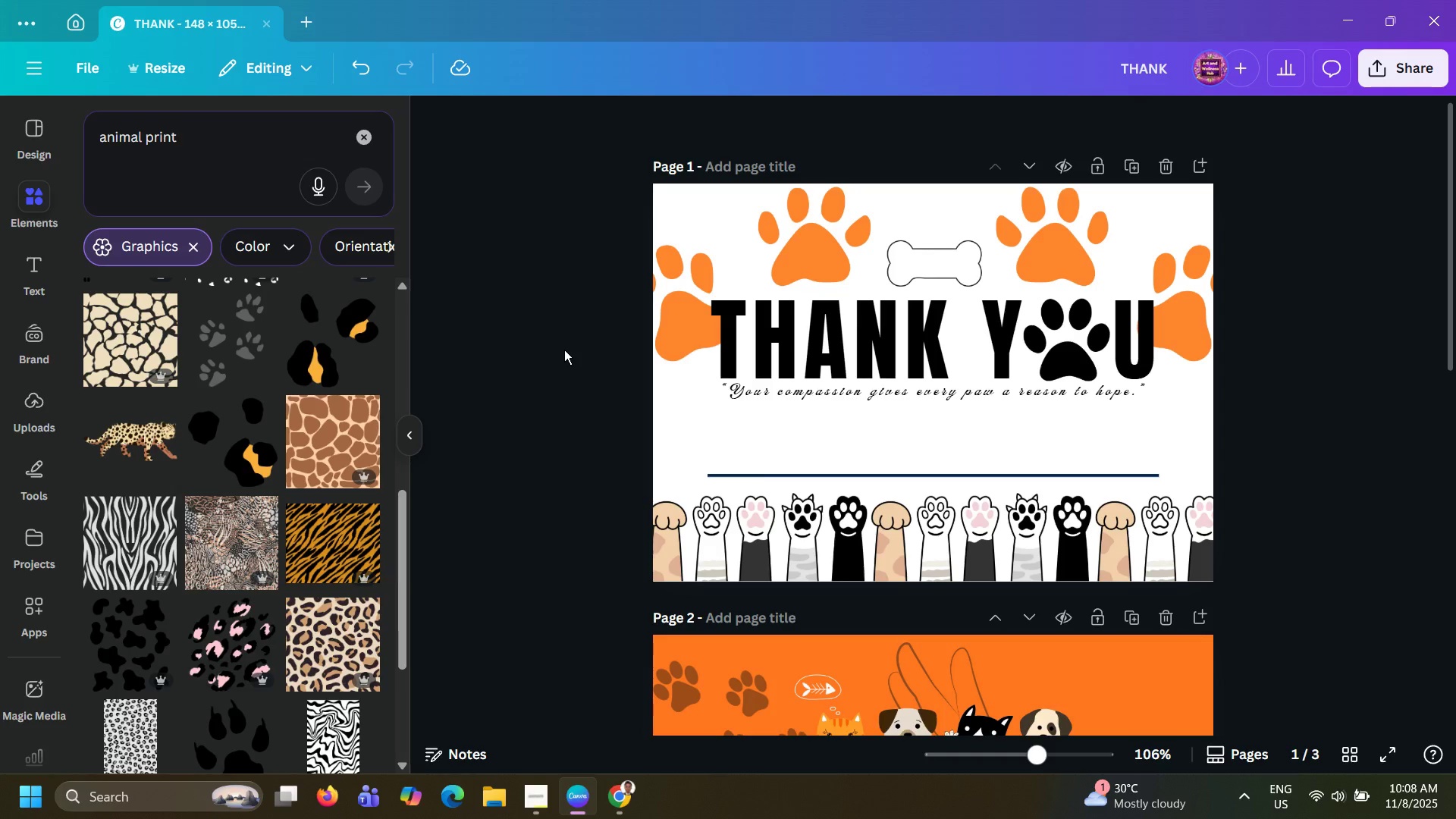 
wait(6.92)
 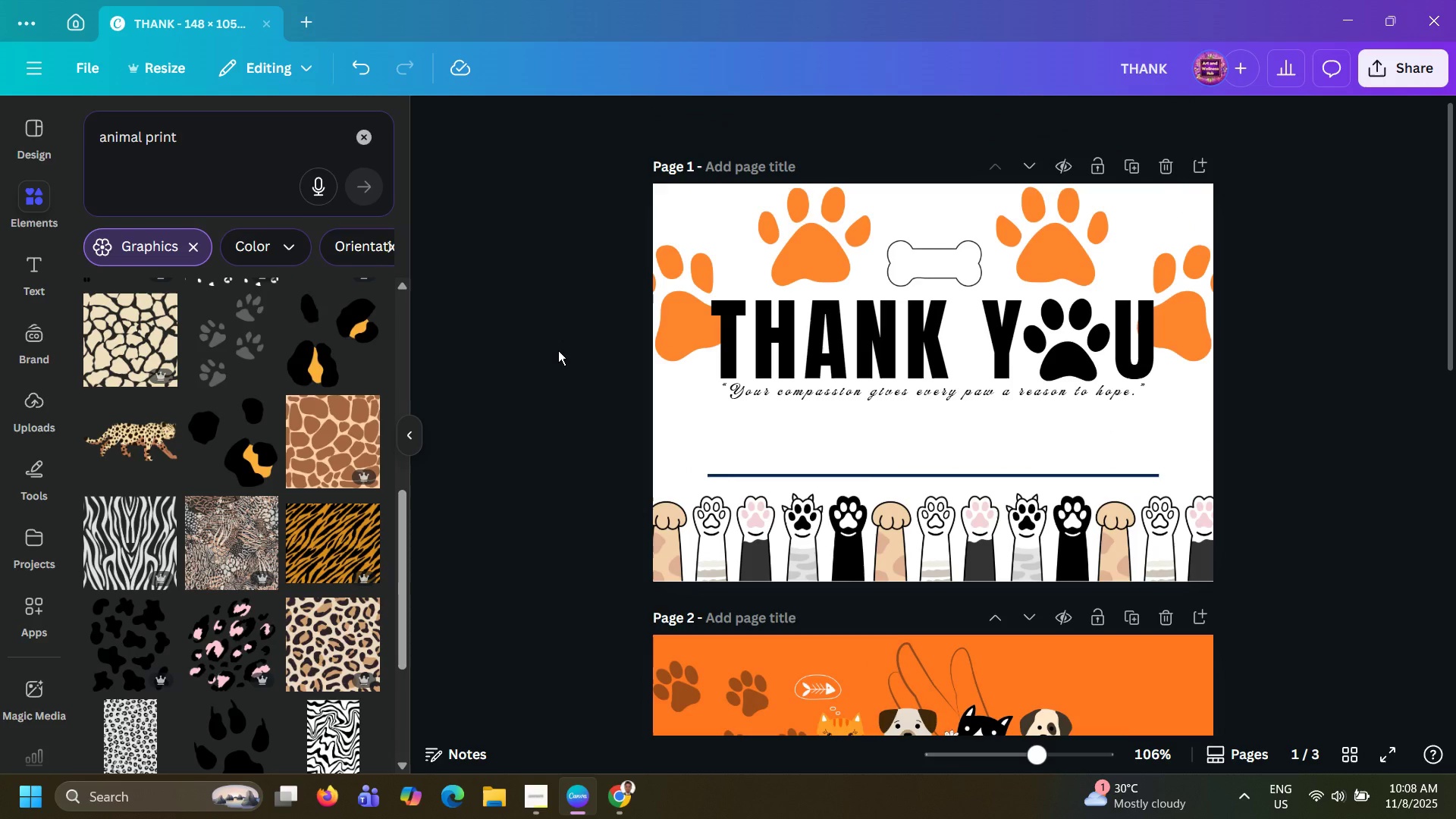 
scroll: coordinate [565, 350], scroll_direction: down, amount: 5.0
 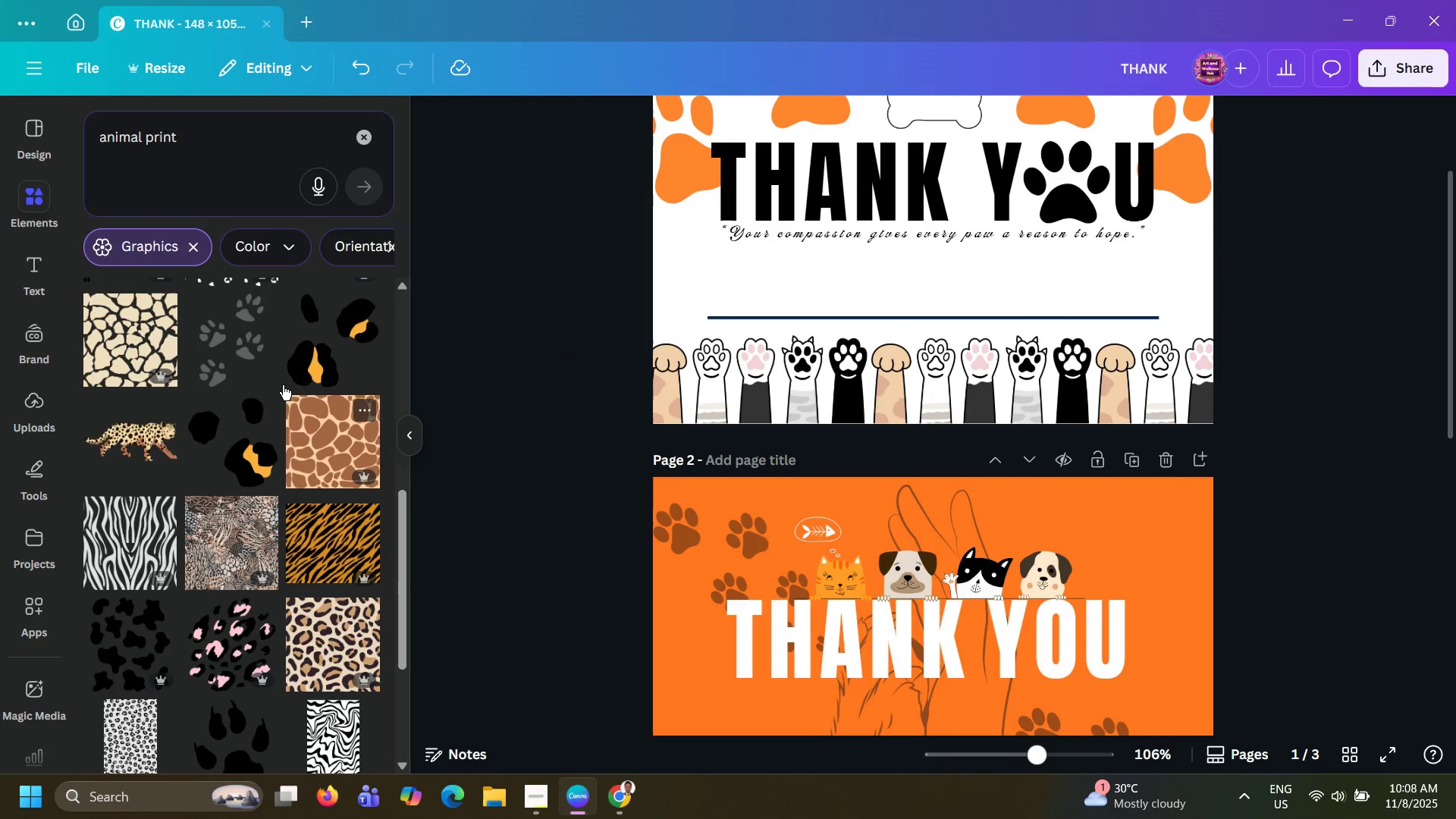 
left_click([265, 356])
 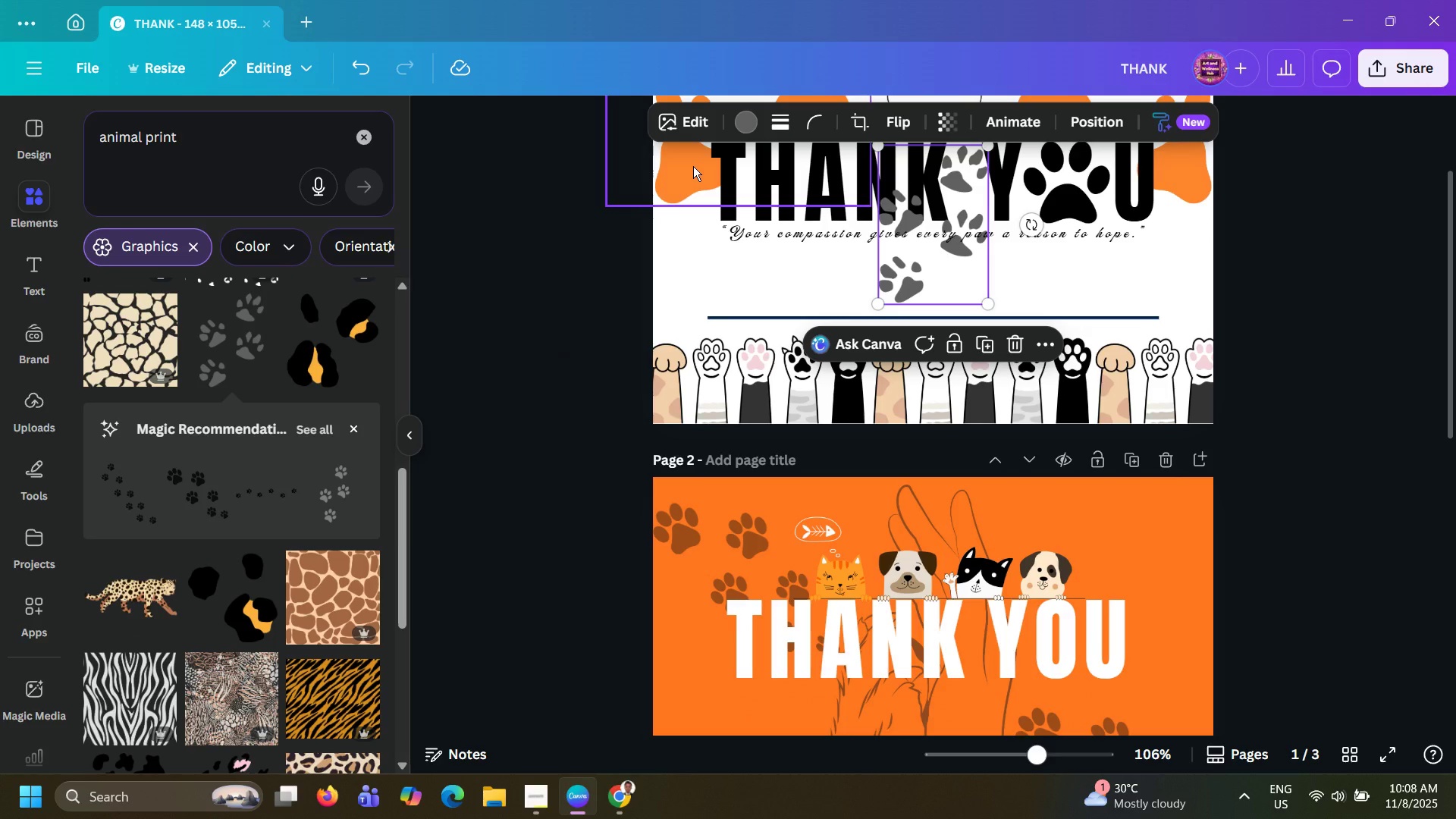 
wait(10.81)
 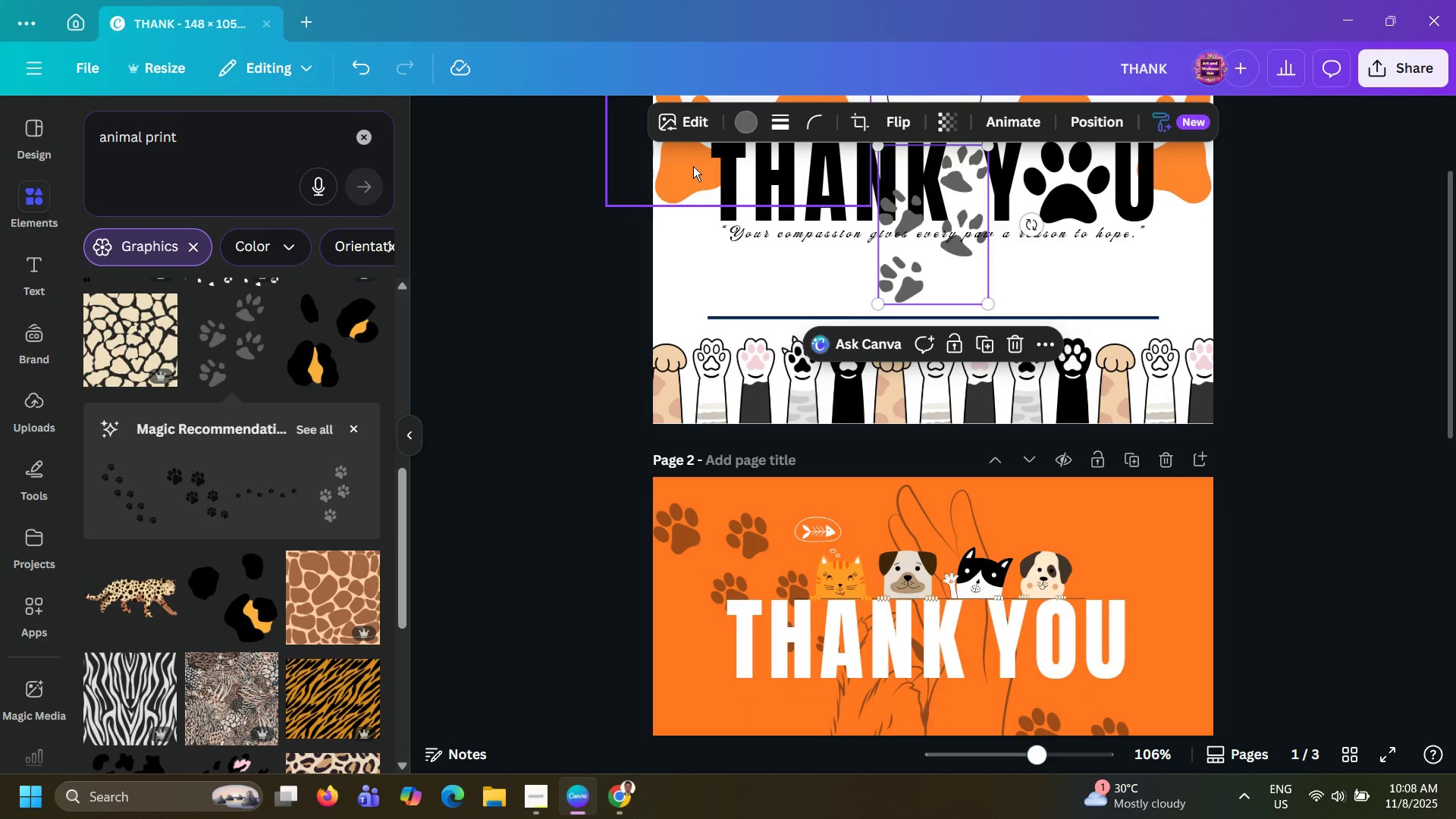 
left_click([1009, 350])
 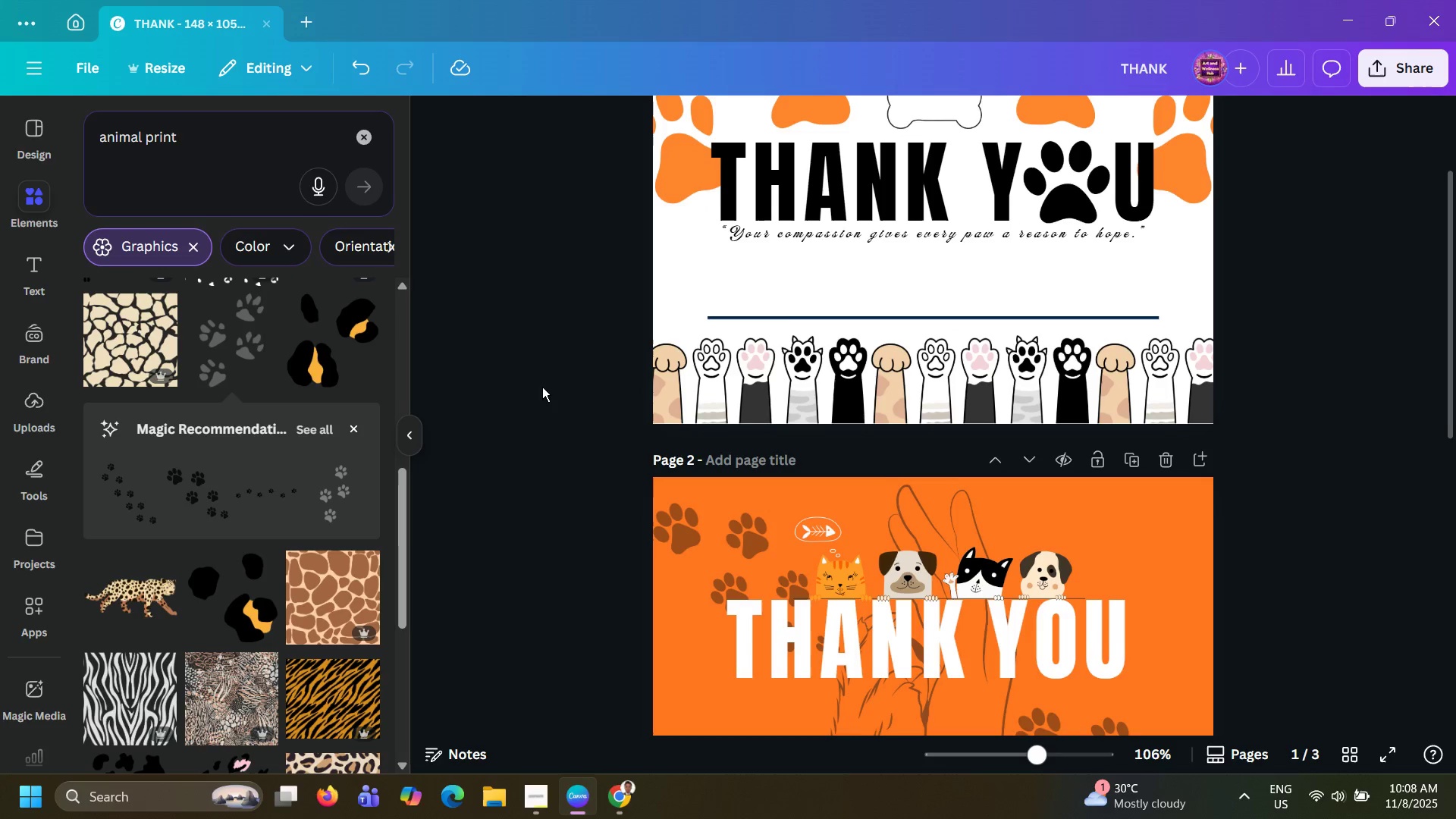 
scroll: coordinate [589, 416], scroll_direction: down, amount: 3.0
 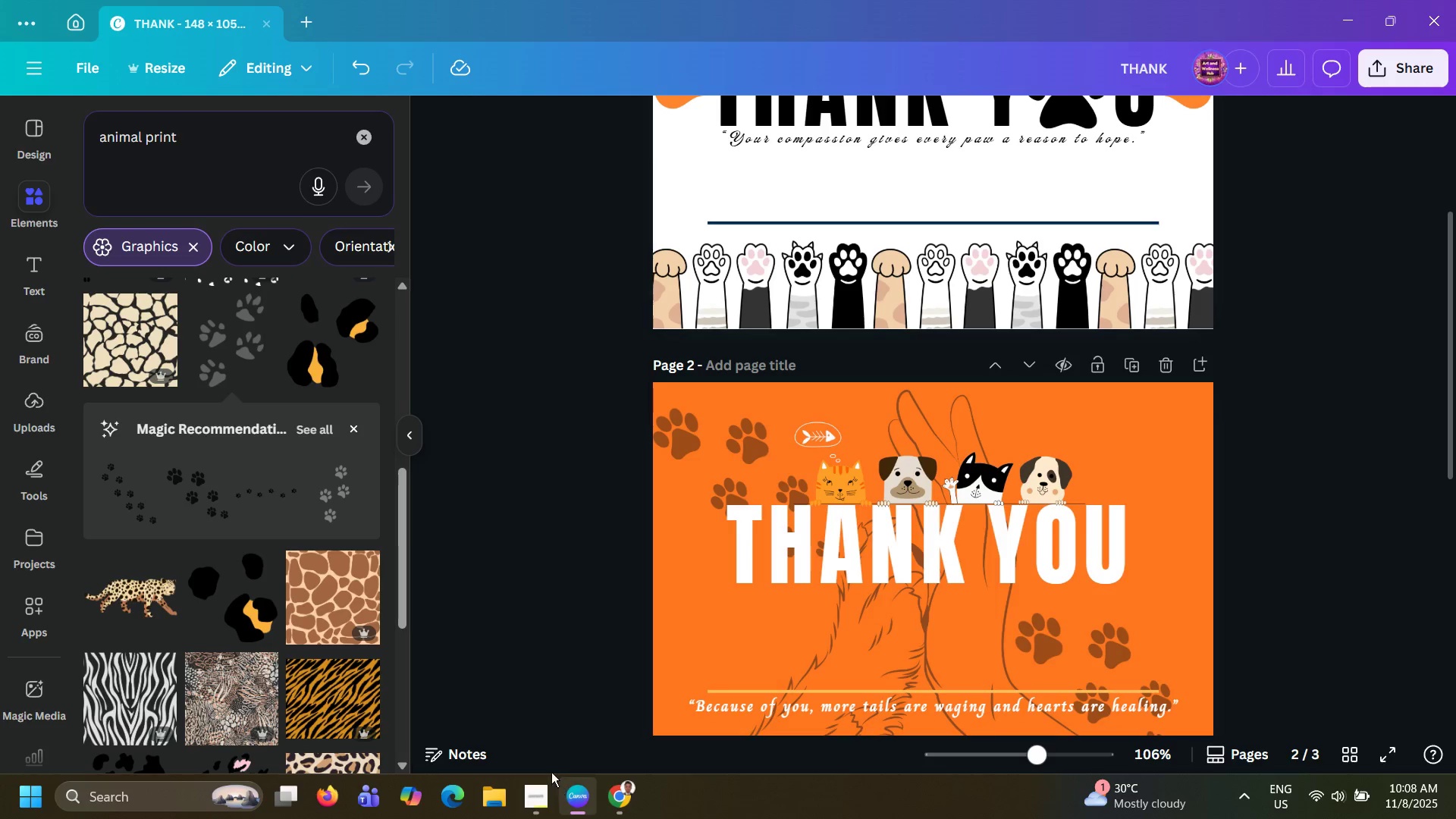 
mouse_move([534, 774])
 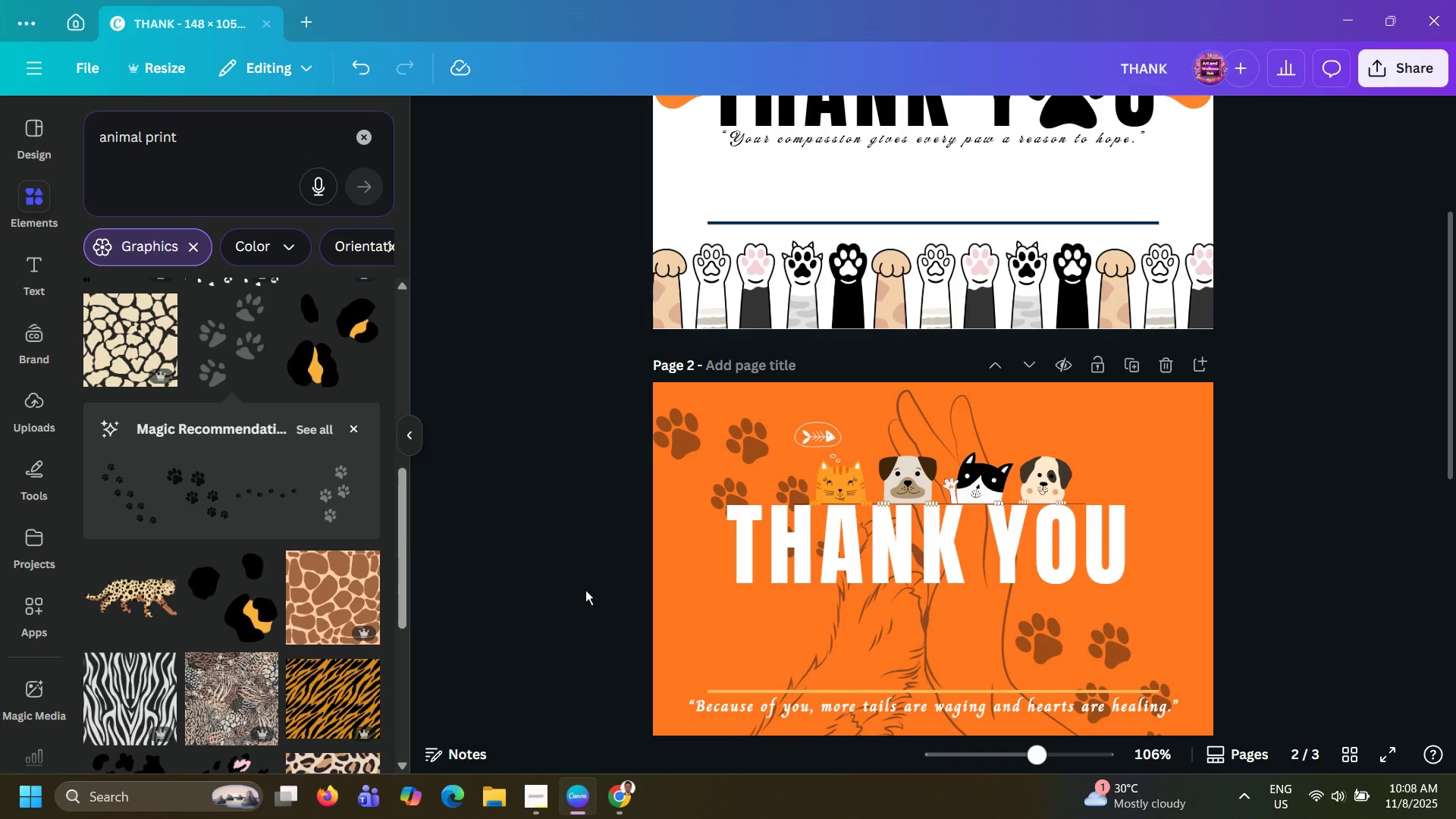 
left_click([531, 792])